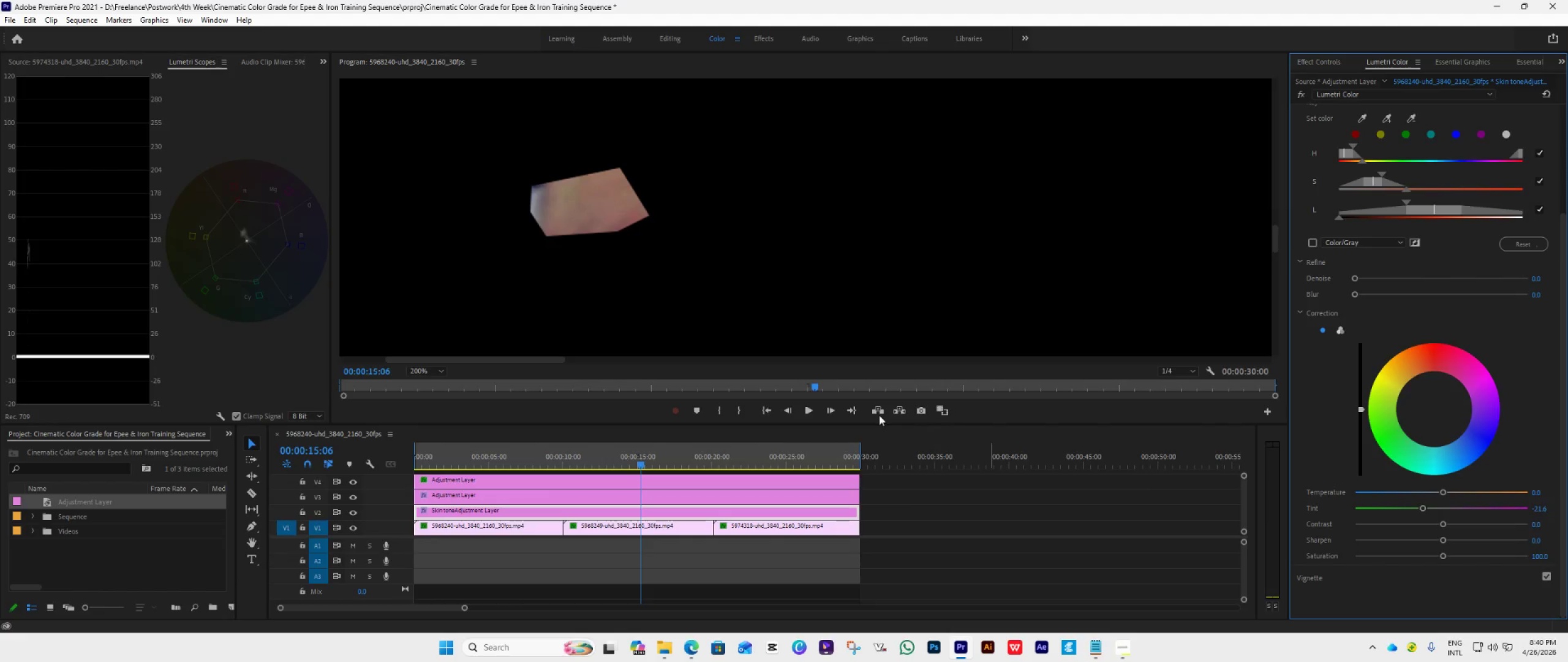 
scroll: coordinate [729, 305], scroll_direction: down, amount: 1.0
 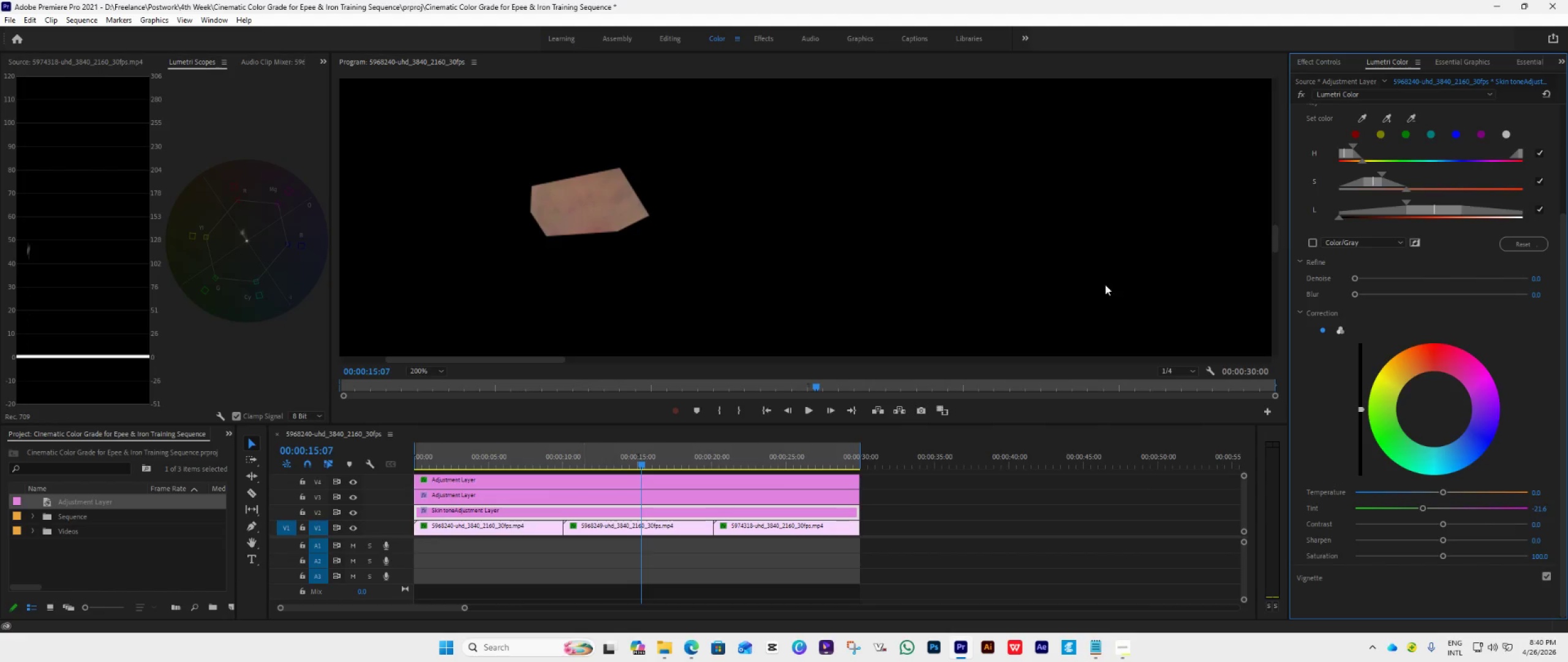 
wait(5.79)
 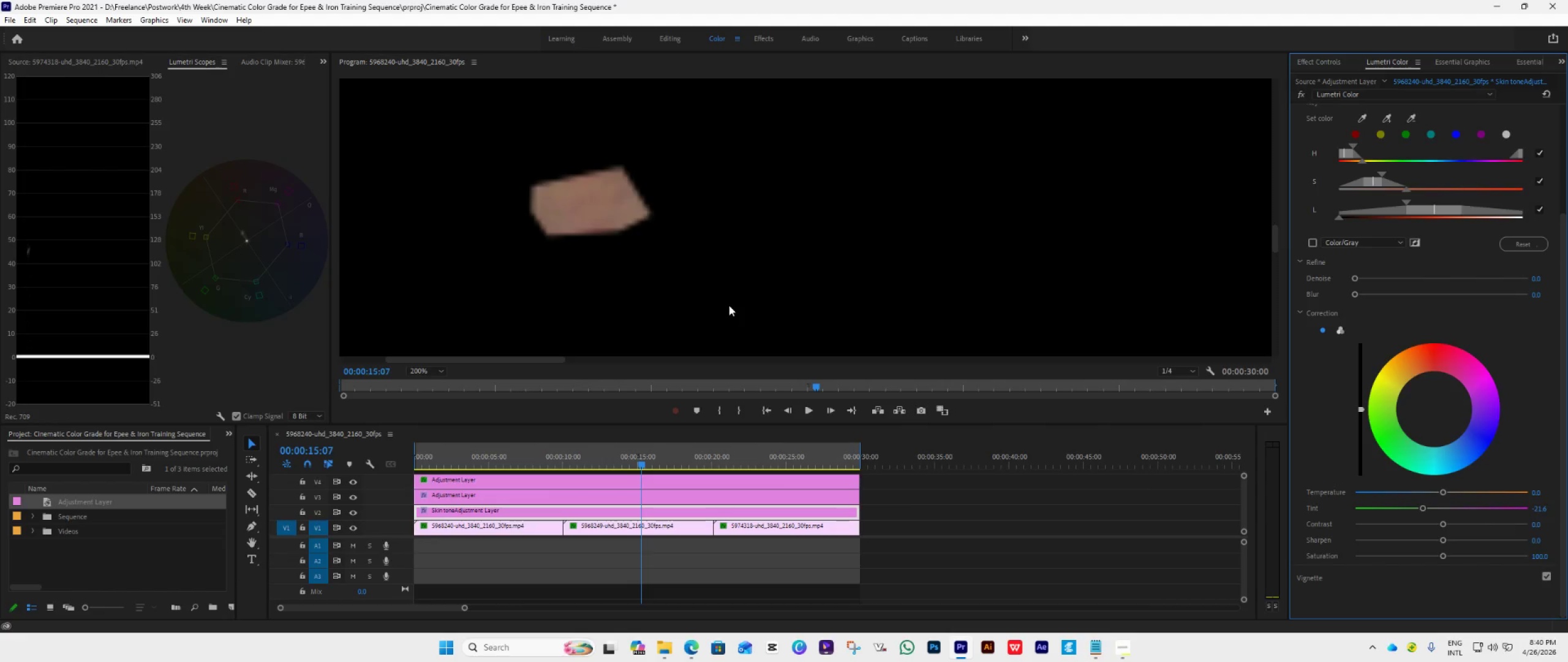 
left_click([1322, 64])
 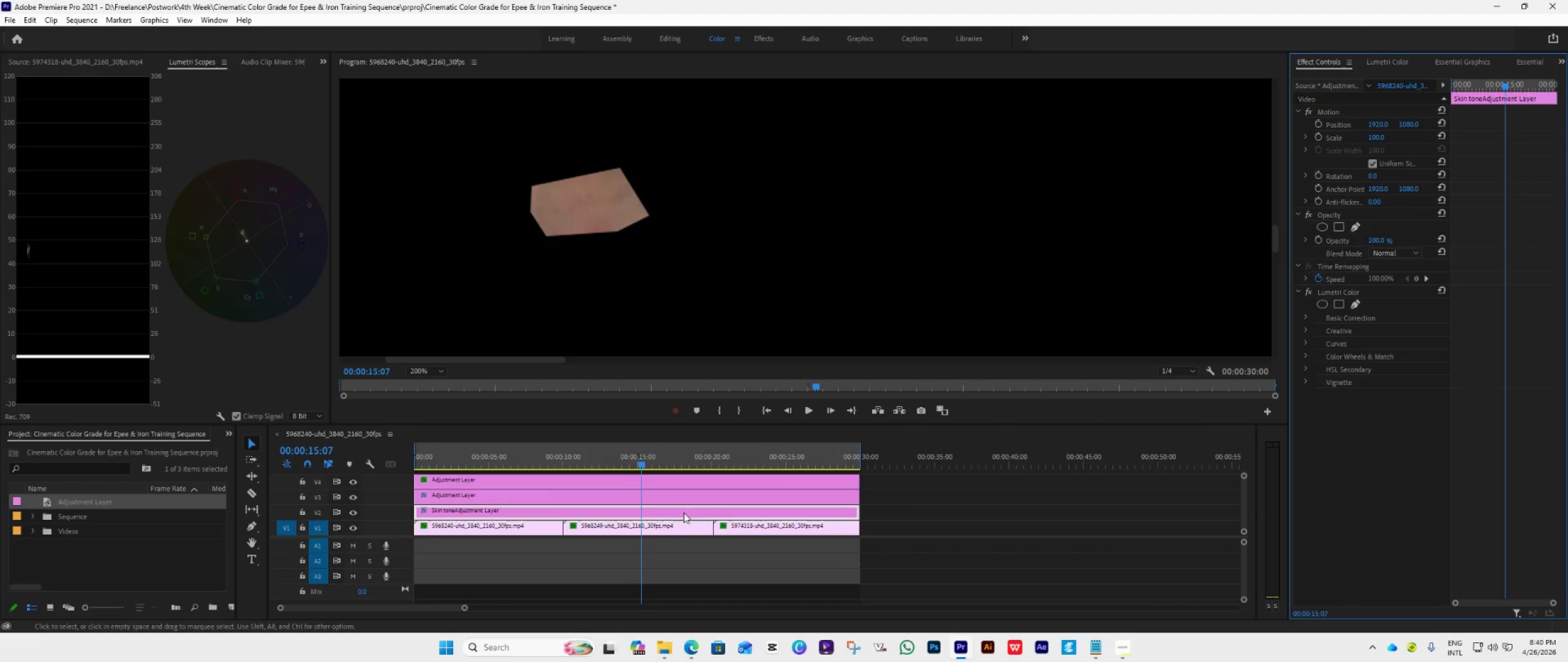 
left_click([641, 527])
 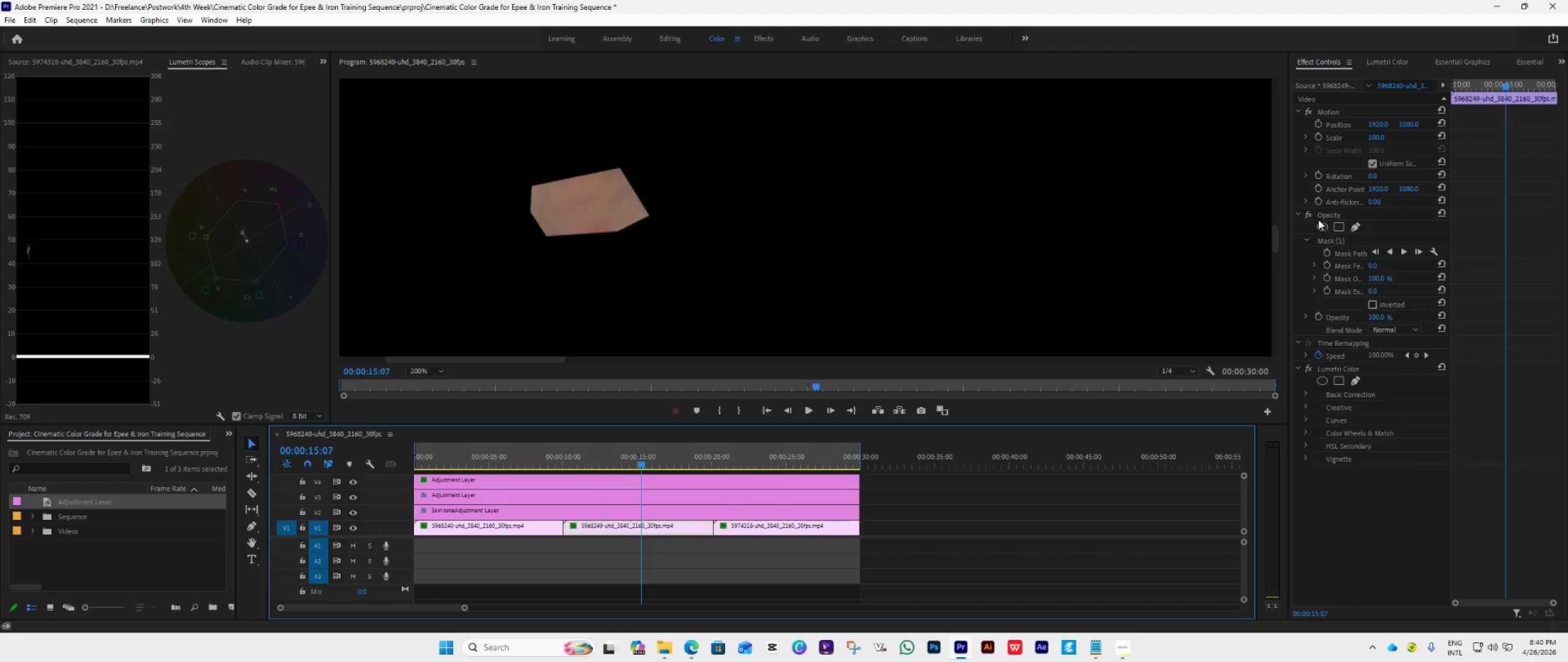 
left_click([1308, 214])
 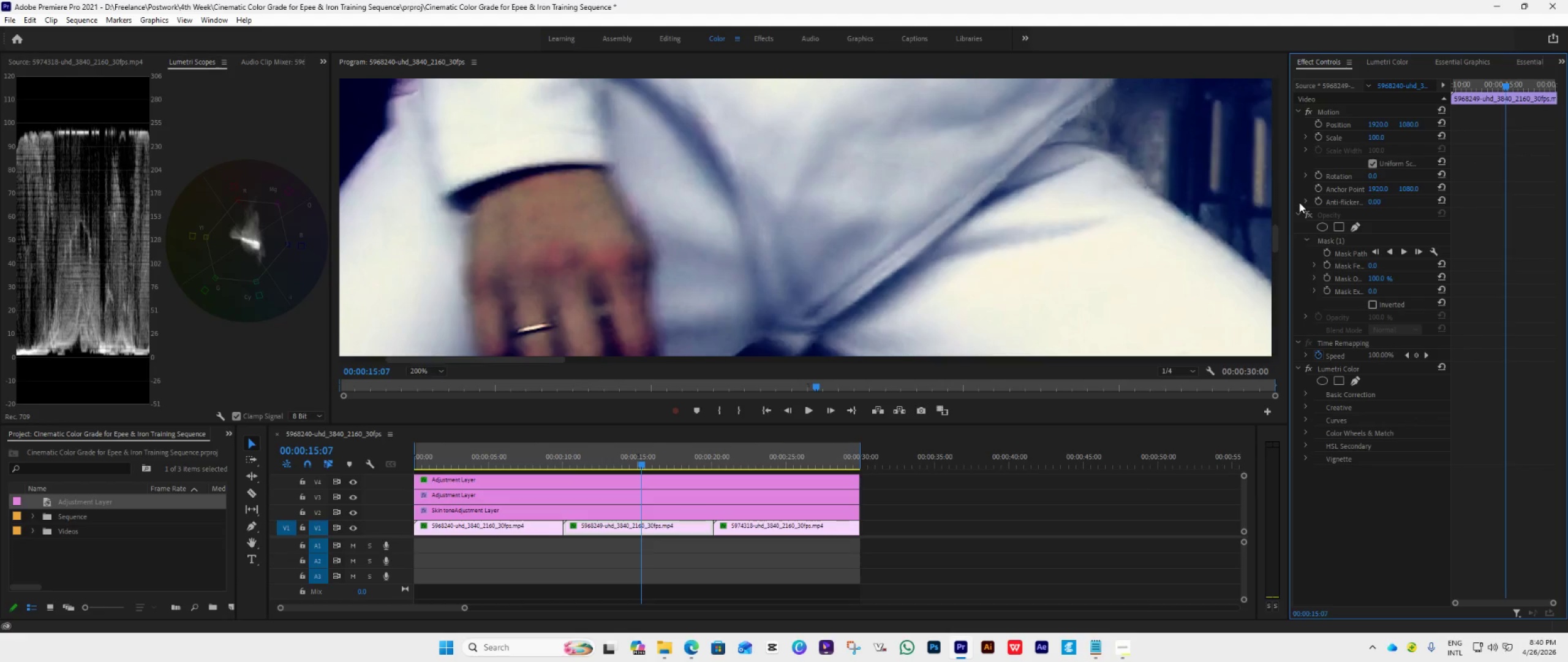 
wait(19.86)
 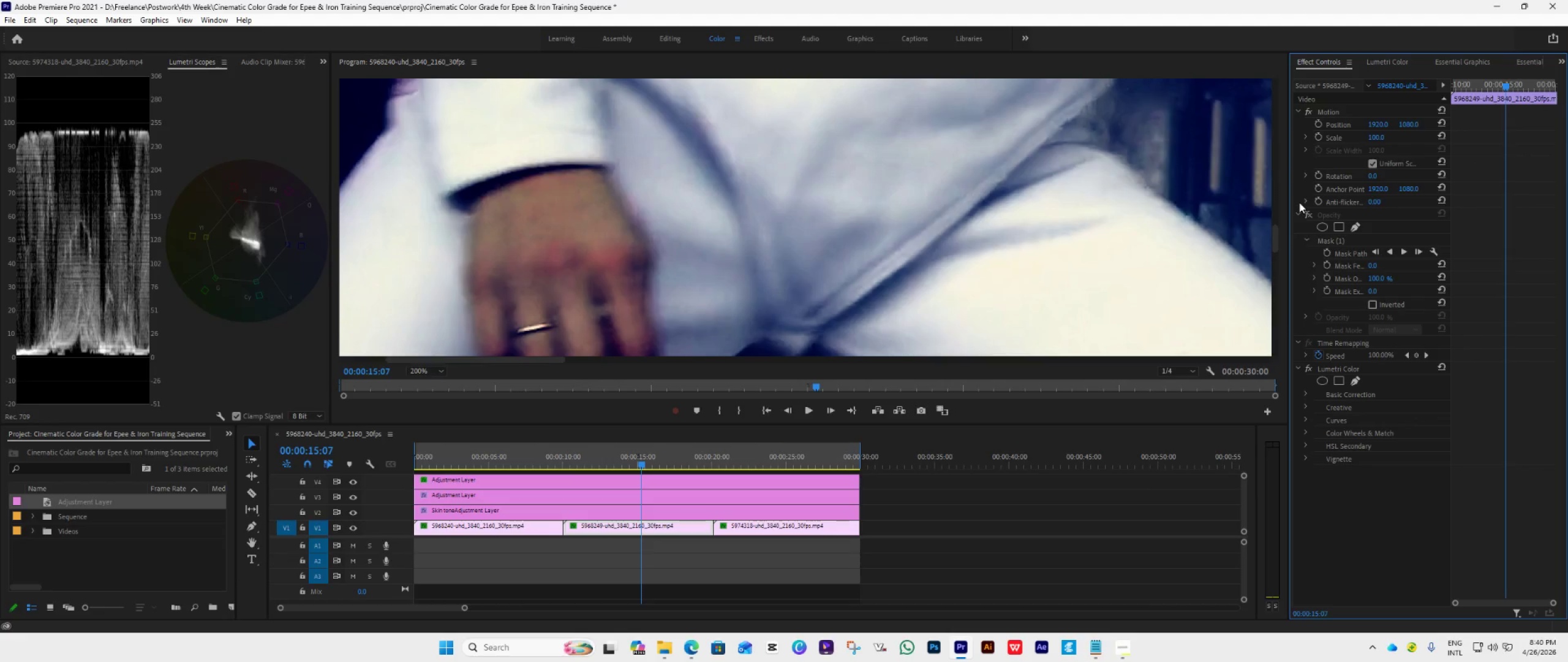 
left_click([1408, 61])
 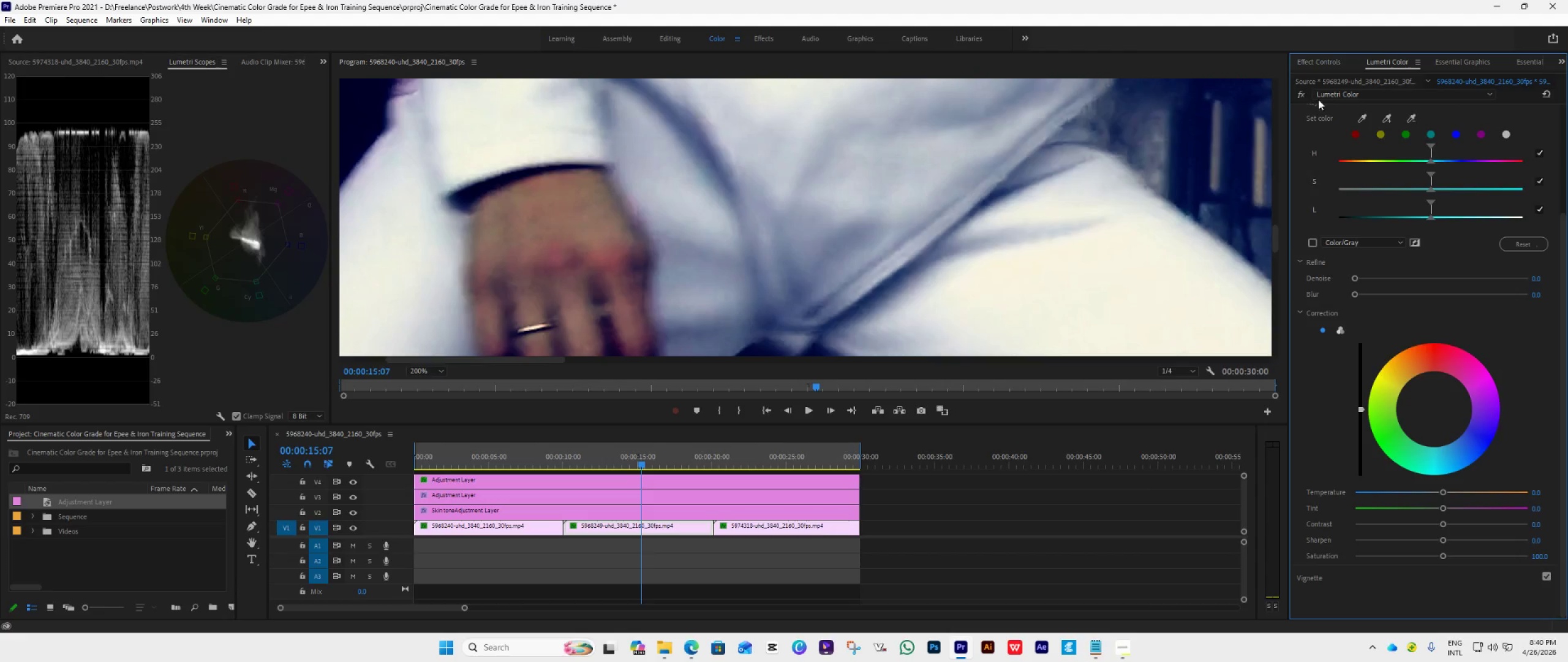 
left_click([1325, 53])
 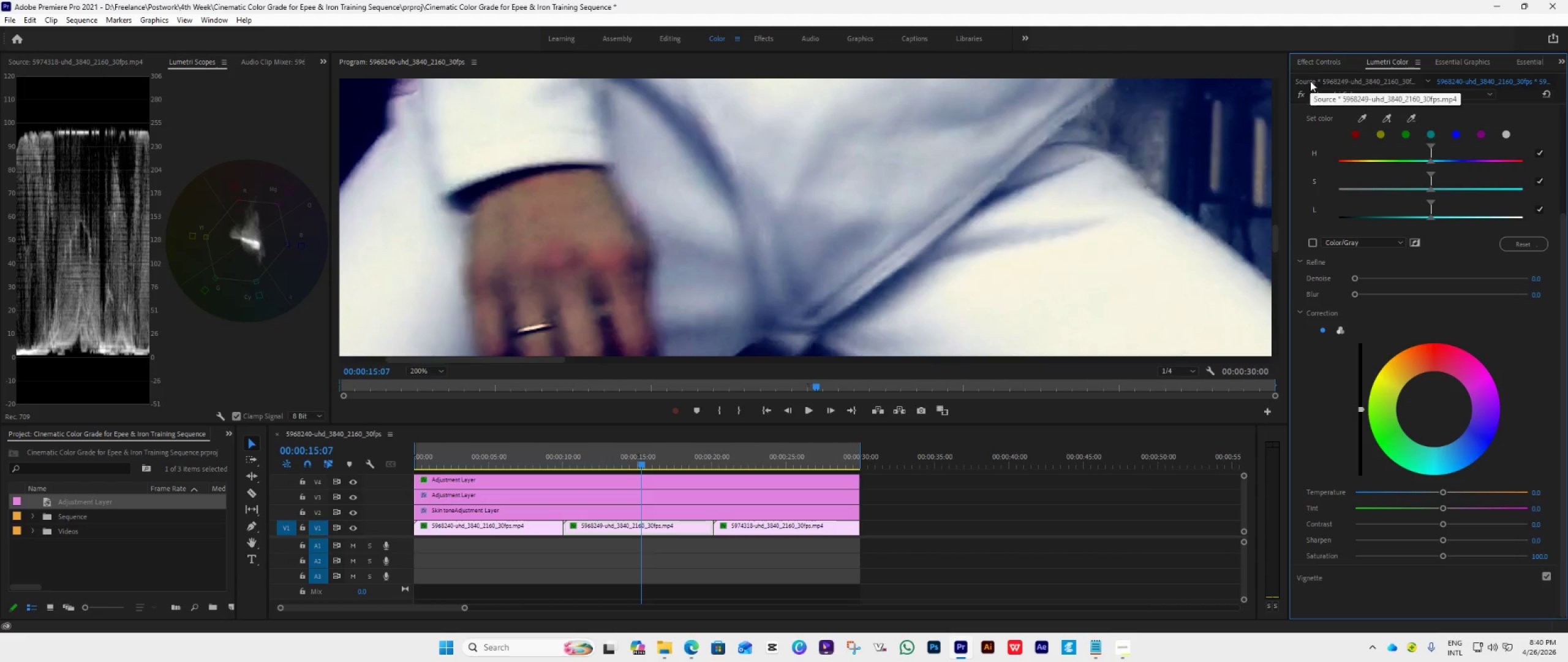 
left_click([1322, 60])
 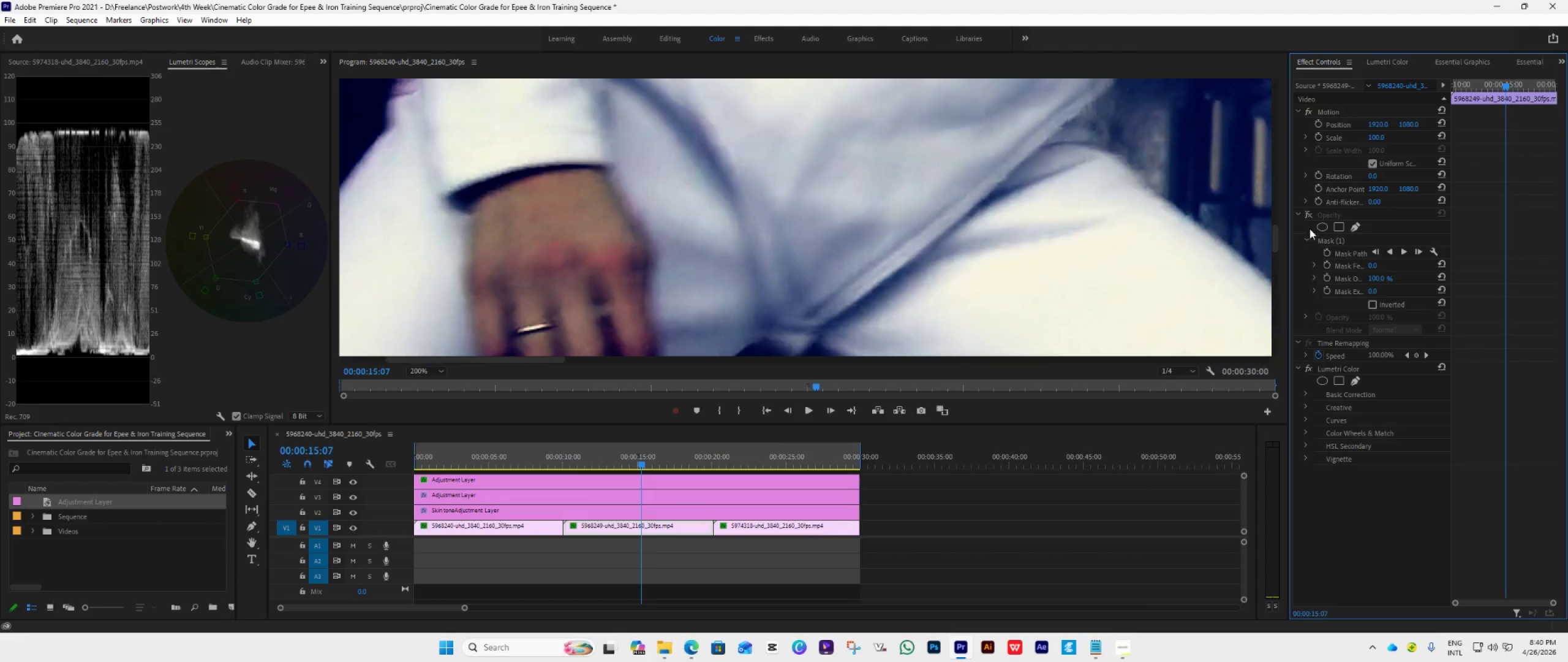 
left_click([1310, 214])
 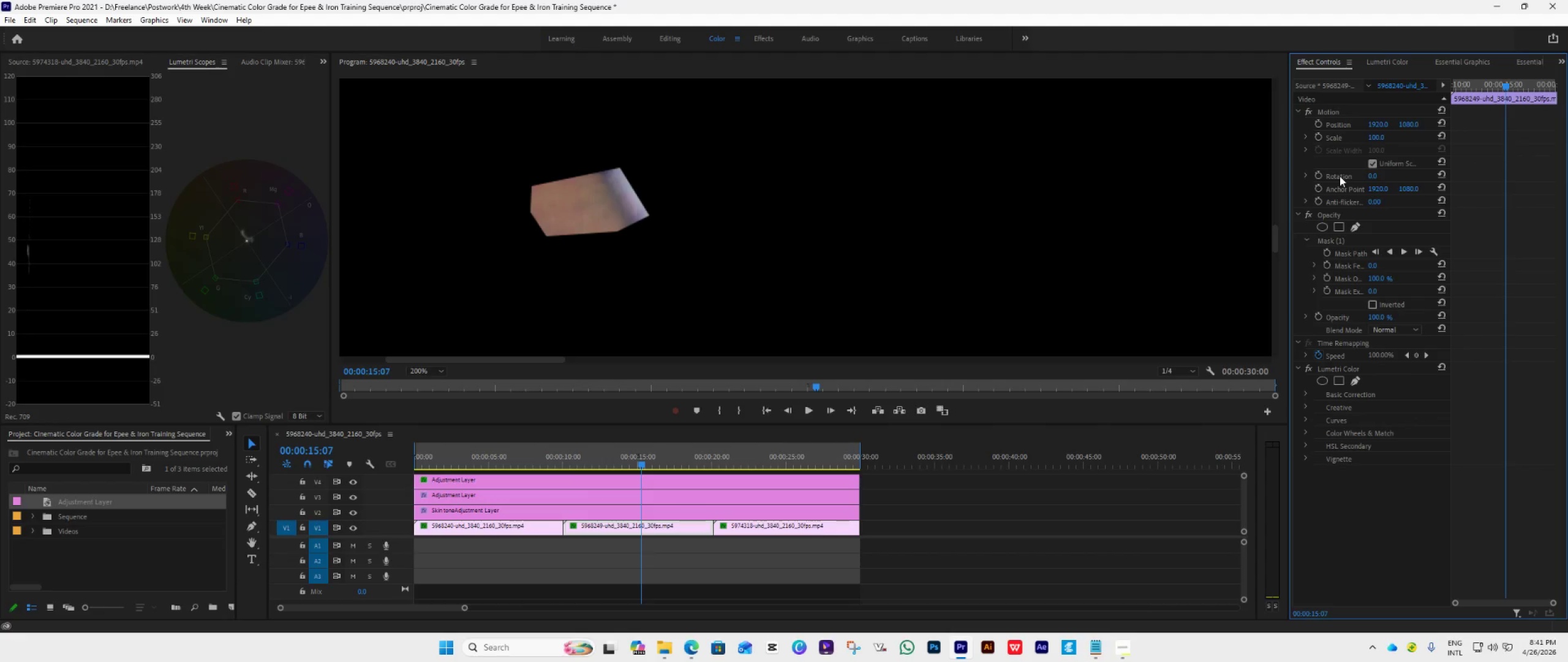 
mouse_move([1366, 88])
 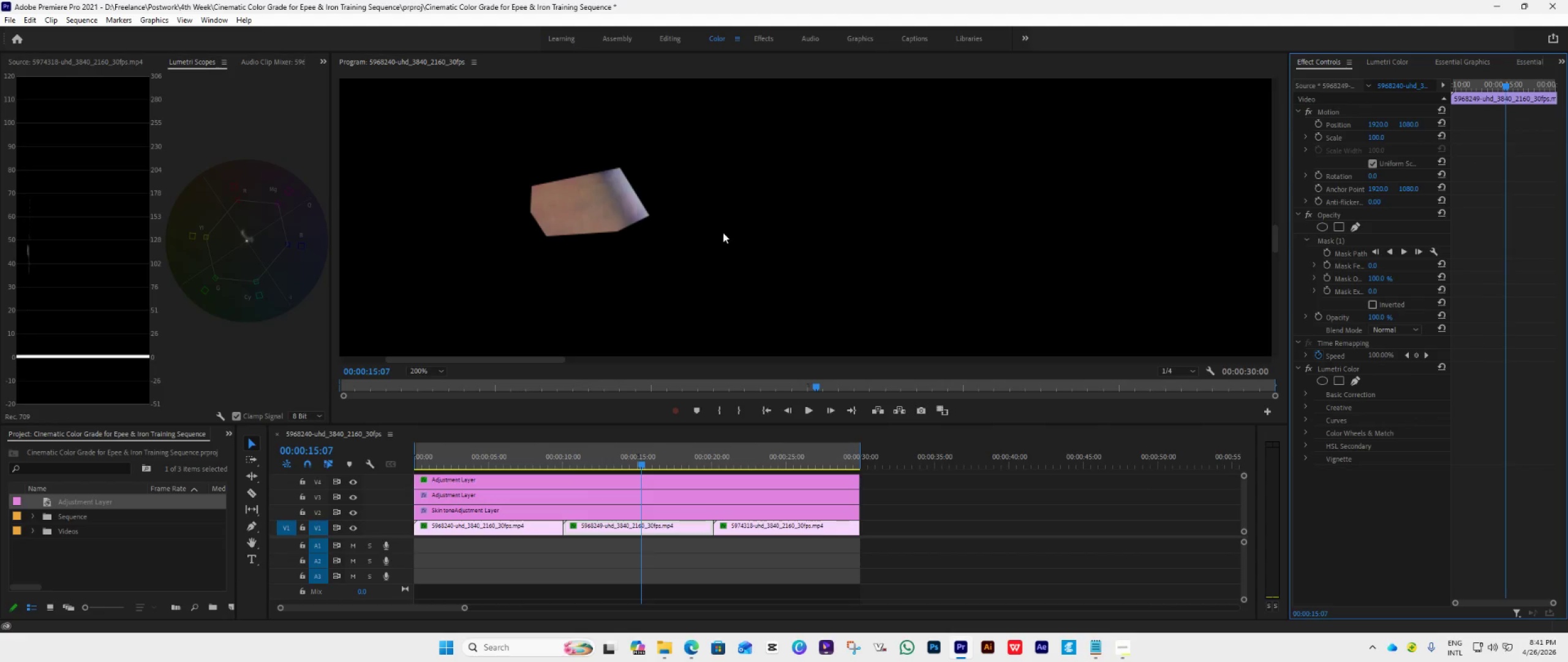 
left_click_drag(start_coordinate=[723, 232], to_coordinate=[752, 235])
 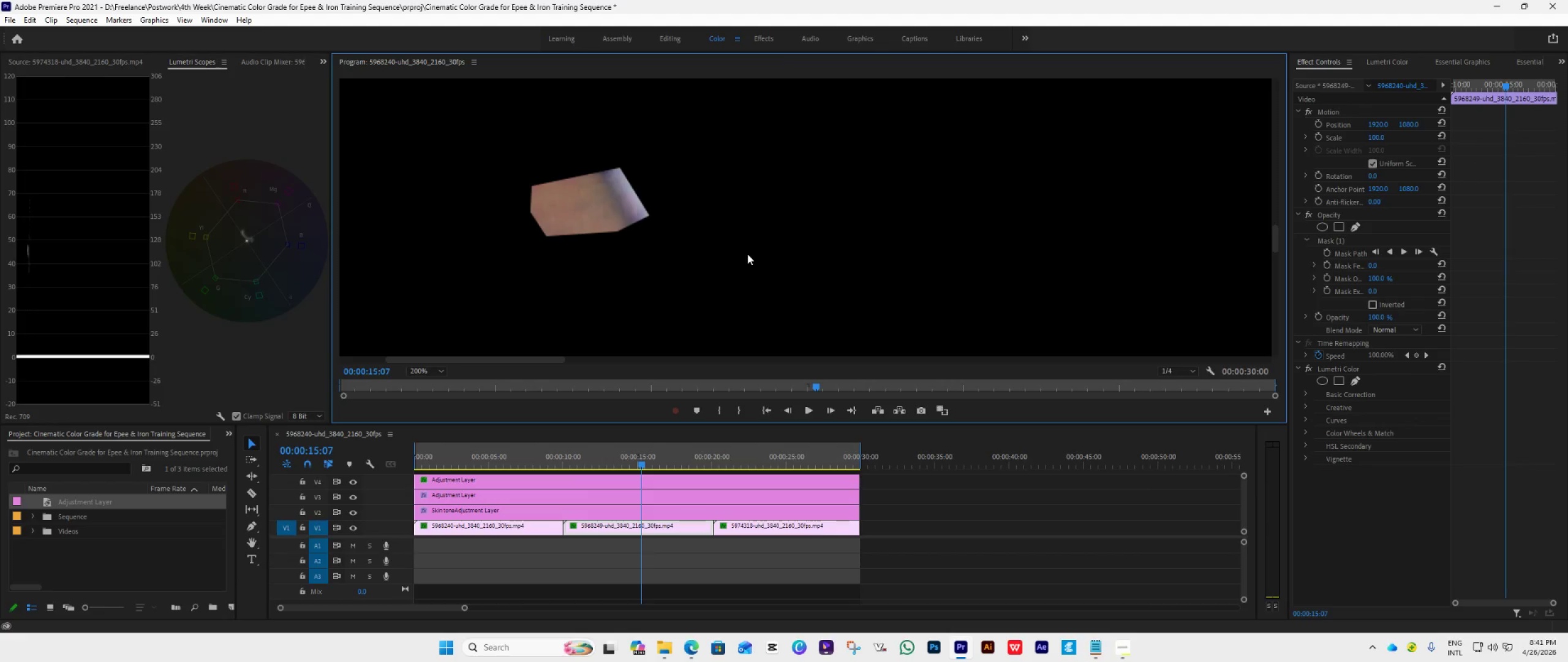 
scroll: coordinate [747, 254], scroll_direction: down, amount: 1.0
 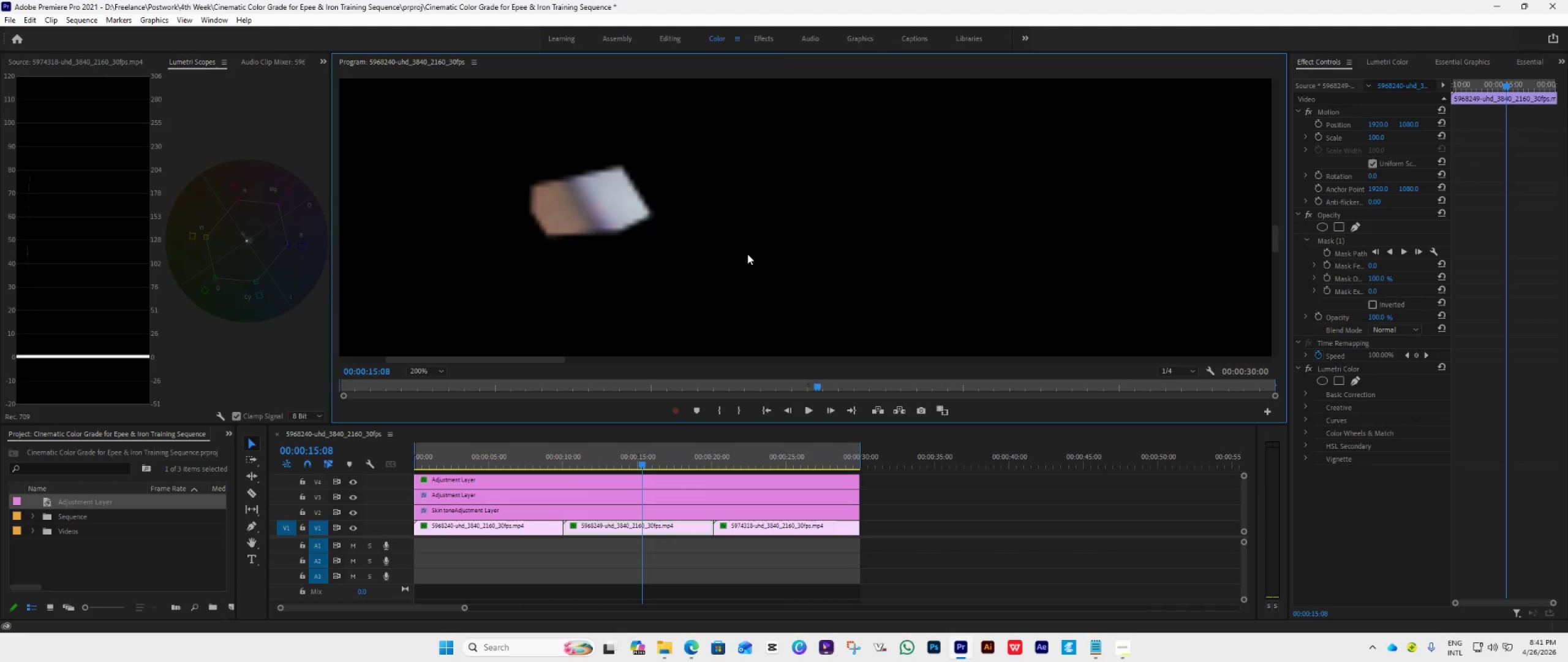 
scroll: coordinate [747, 254], scroll_direction: up, amount: 3.0
 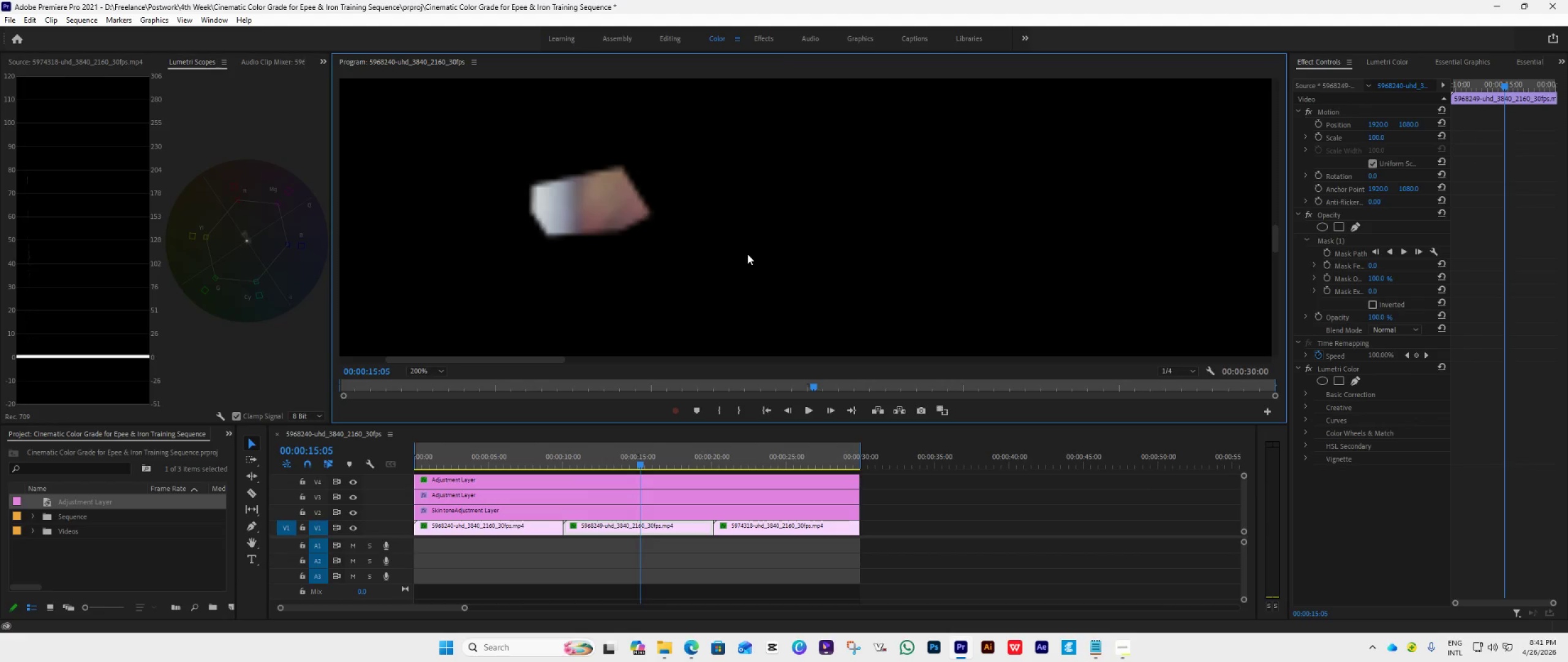 
scroll: coordinate [747, 254], scroll_direction: down, amount: 1.0
 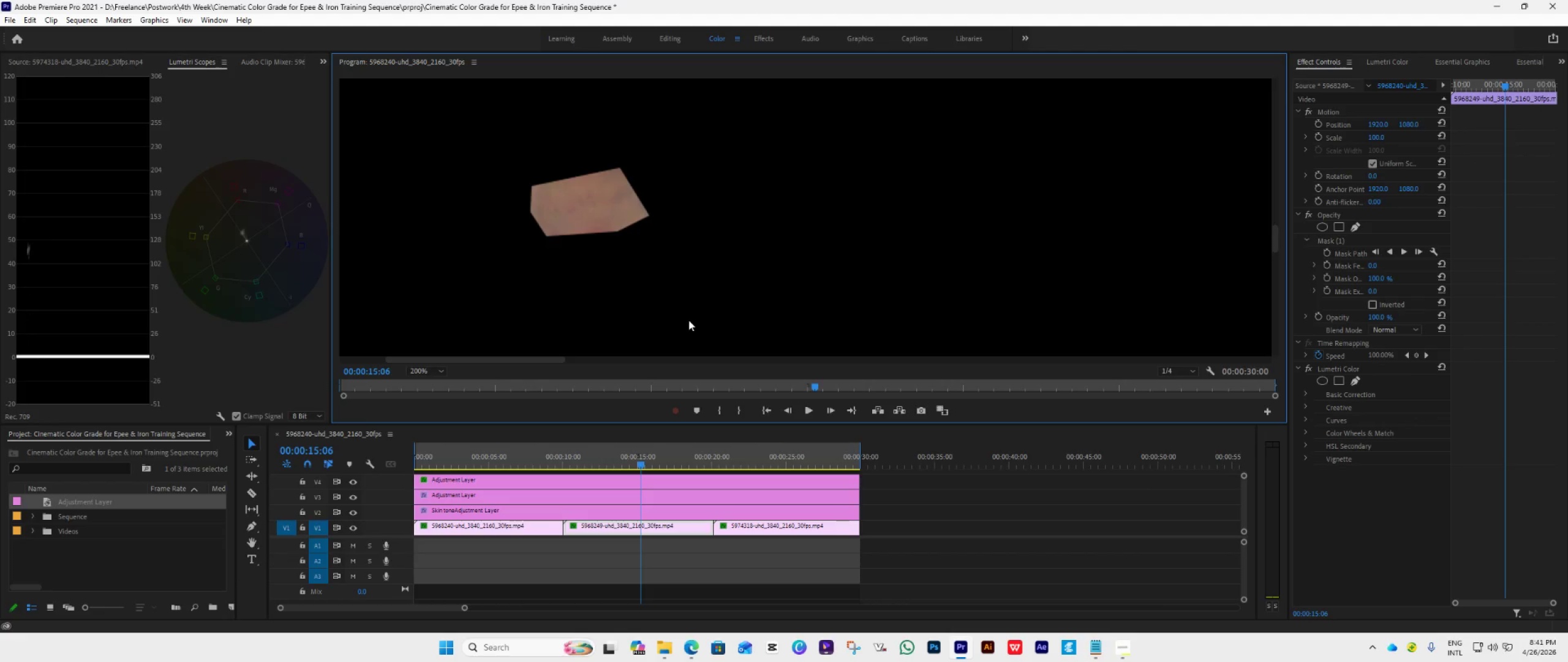 
wait(5.57)
 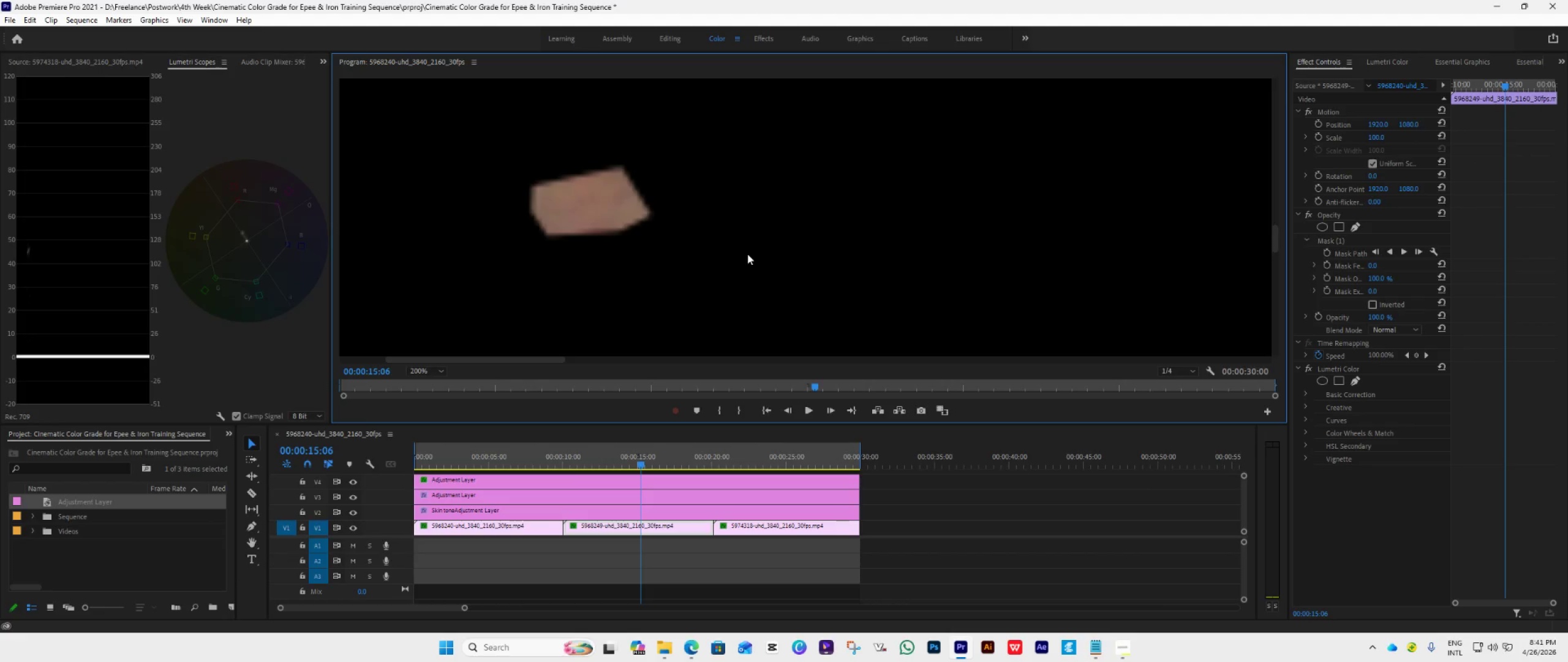 
left_click([354, 513])
 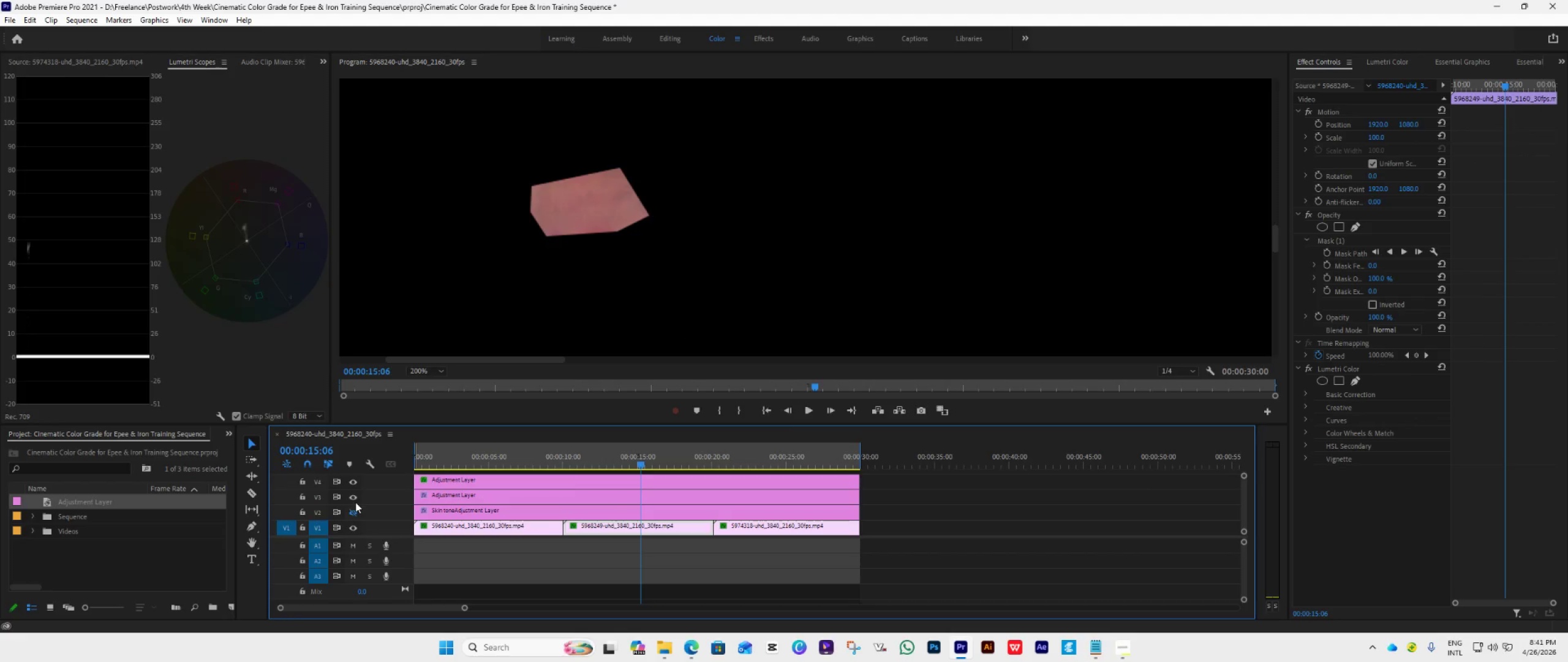 
left_click([355, 502])
 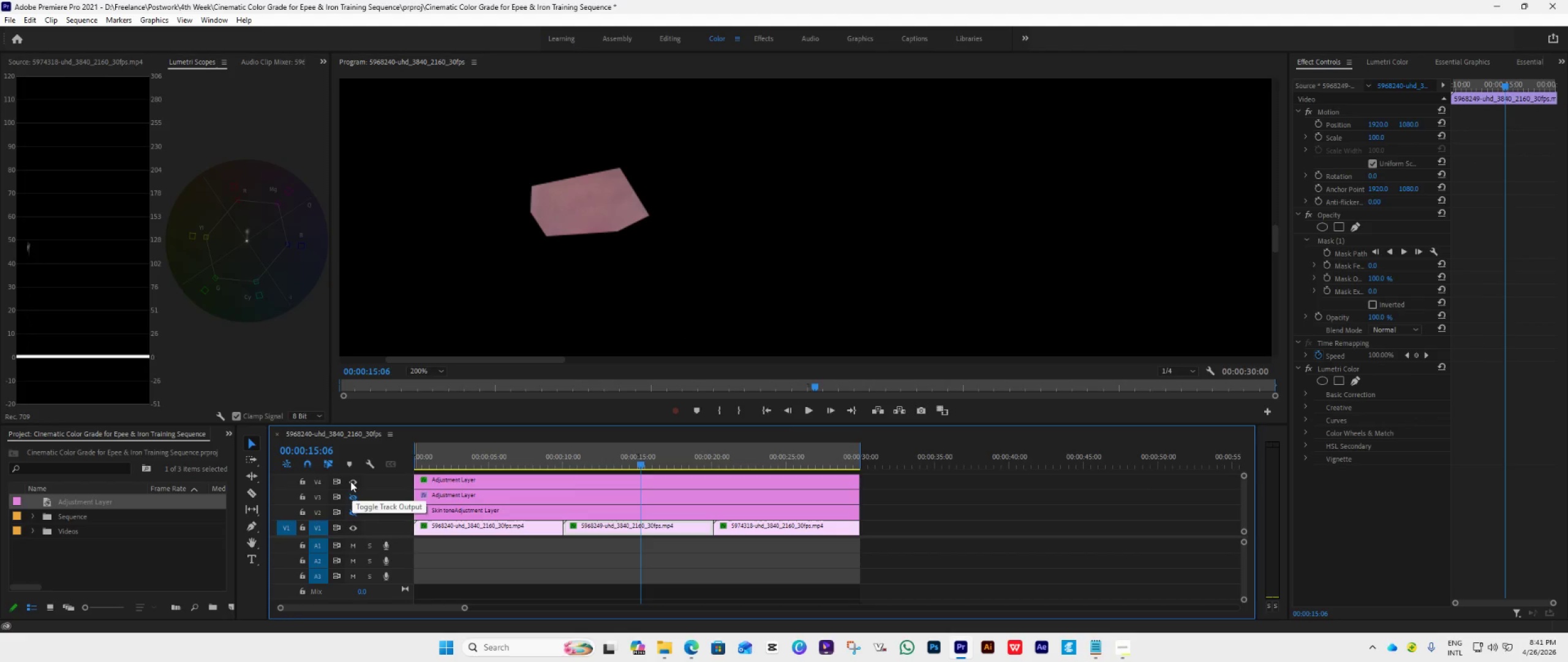 
left_click([350, 480])
 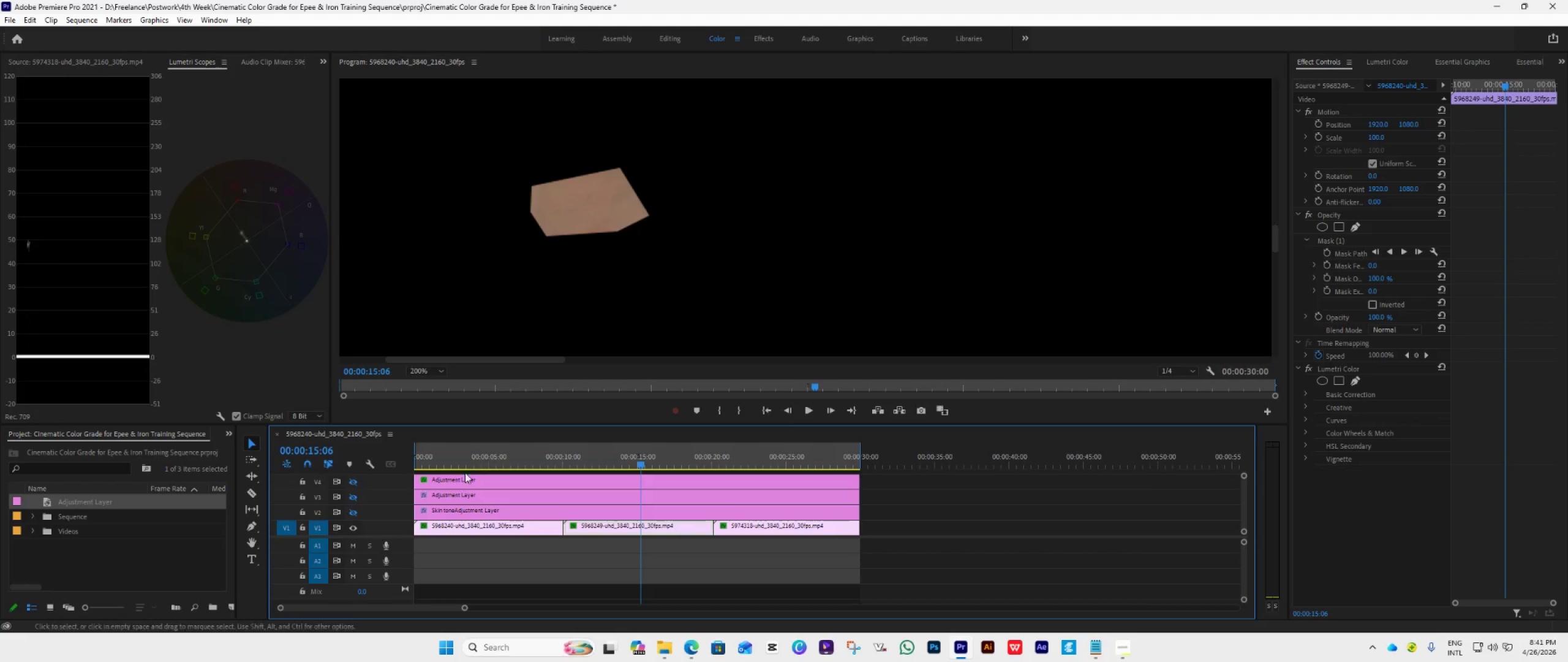 
left_click([565, 515])
 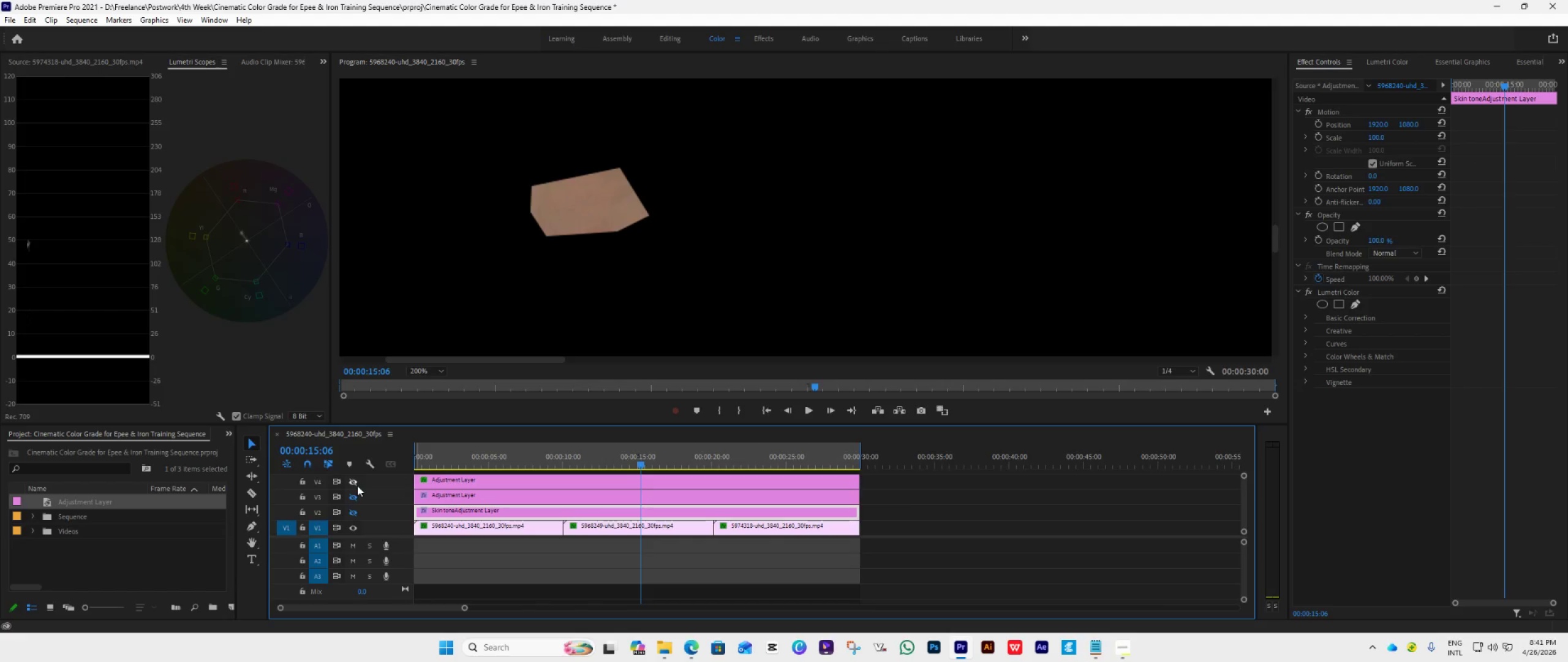 
left_click([357, 485])
 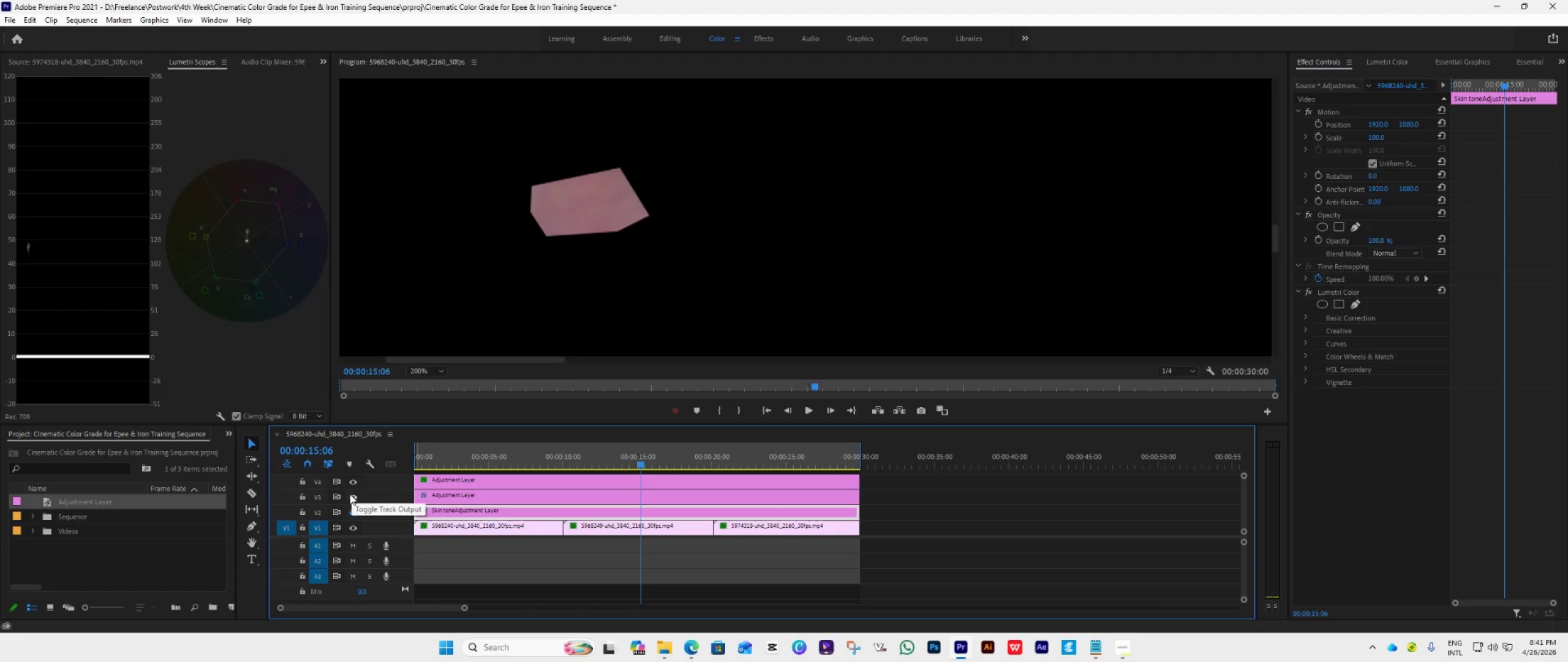 
left_click([349, 495])
 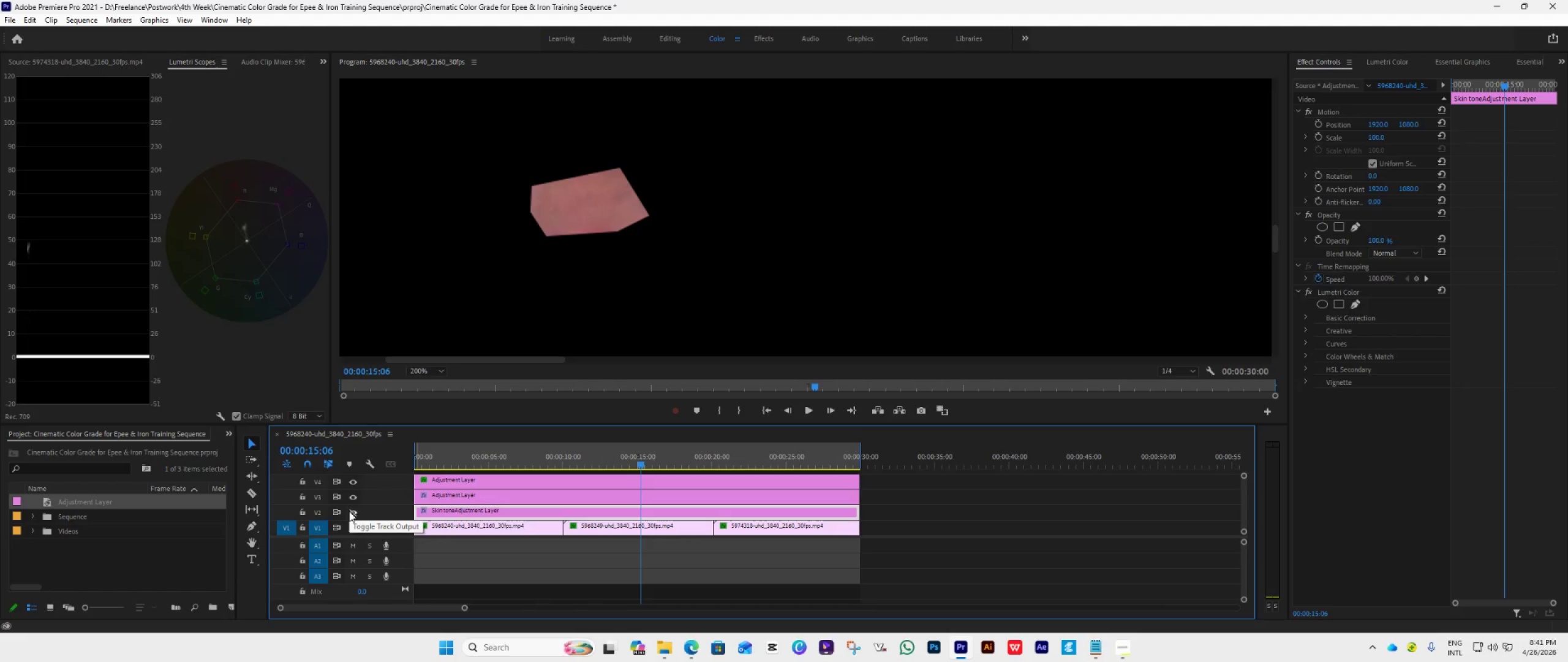 
left_click([349, 511])
 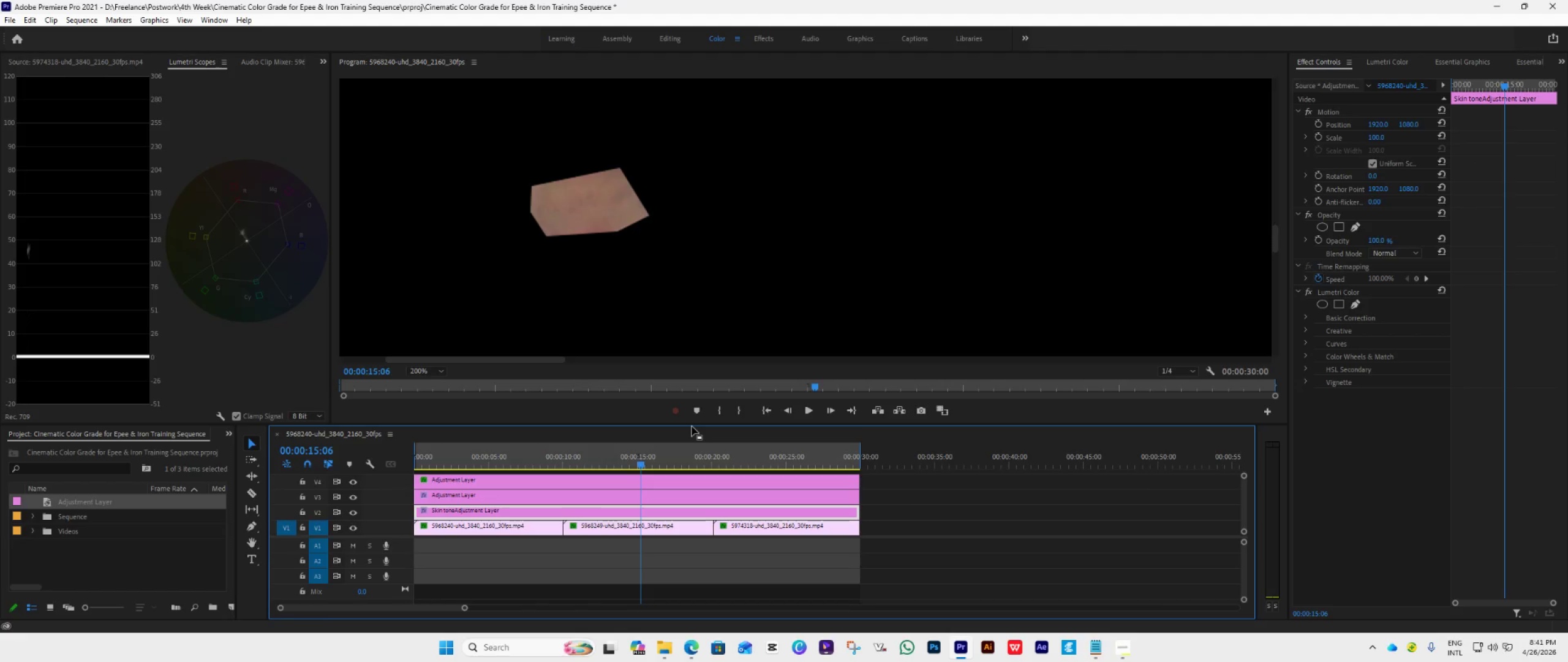 
left_click_drag(start_coordinate=[692, 424], to_coordinate=[713, 351])
 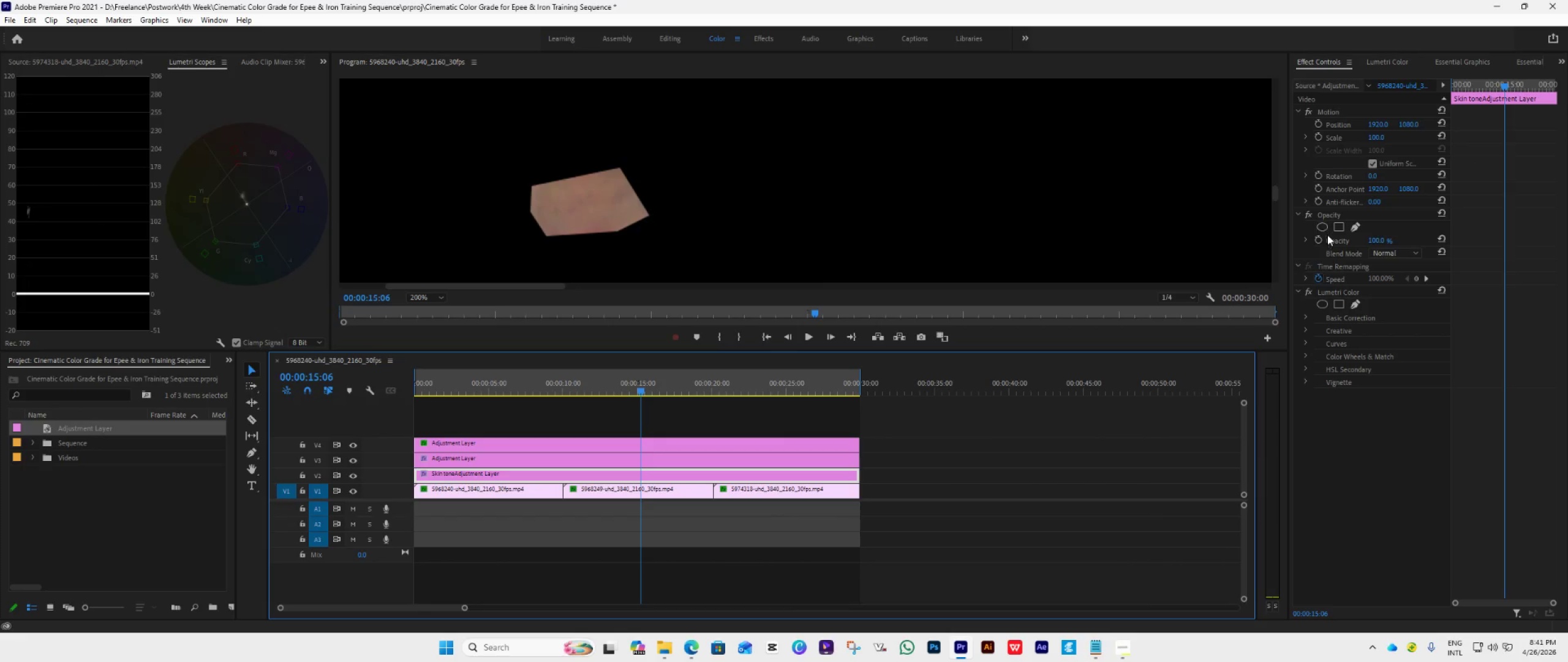 
left_click([1308, 216])
 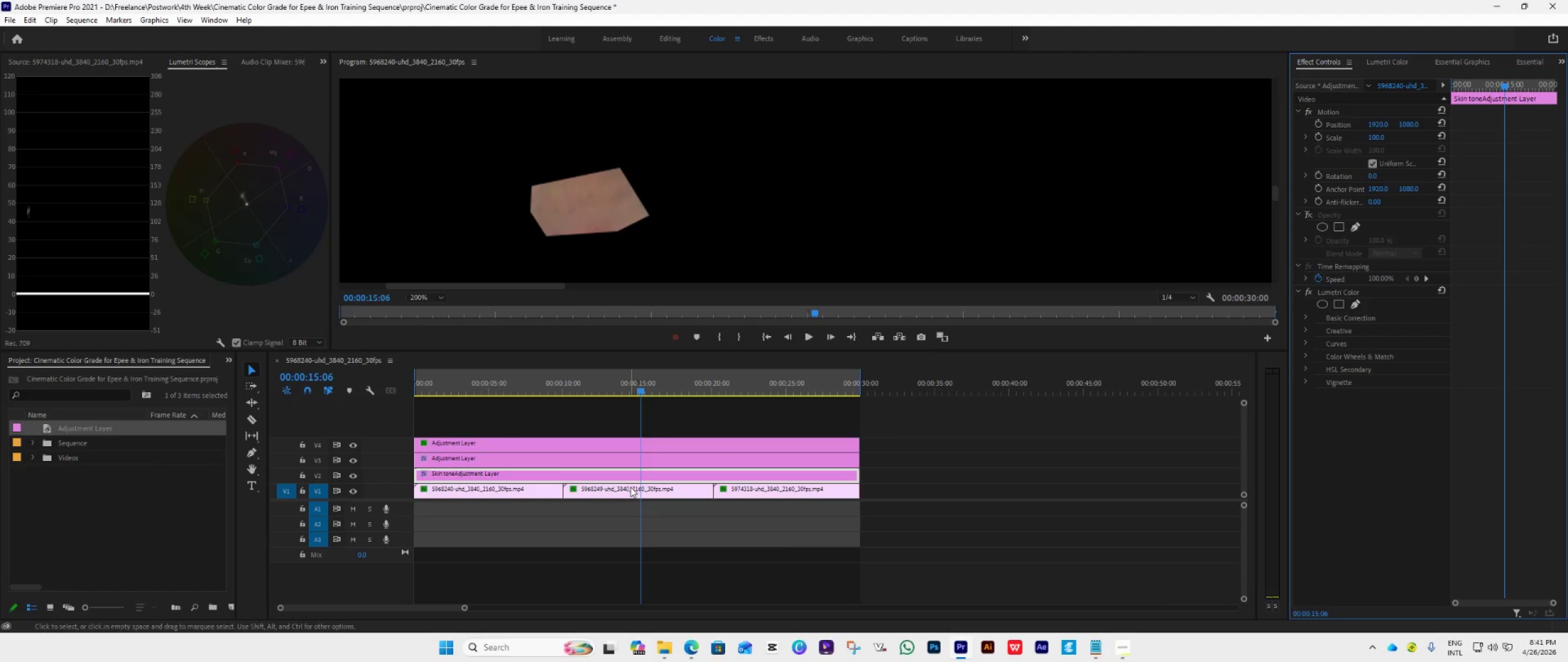 
left_click([638, 489])
 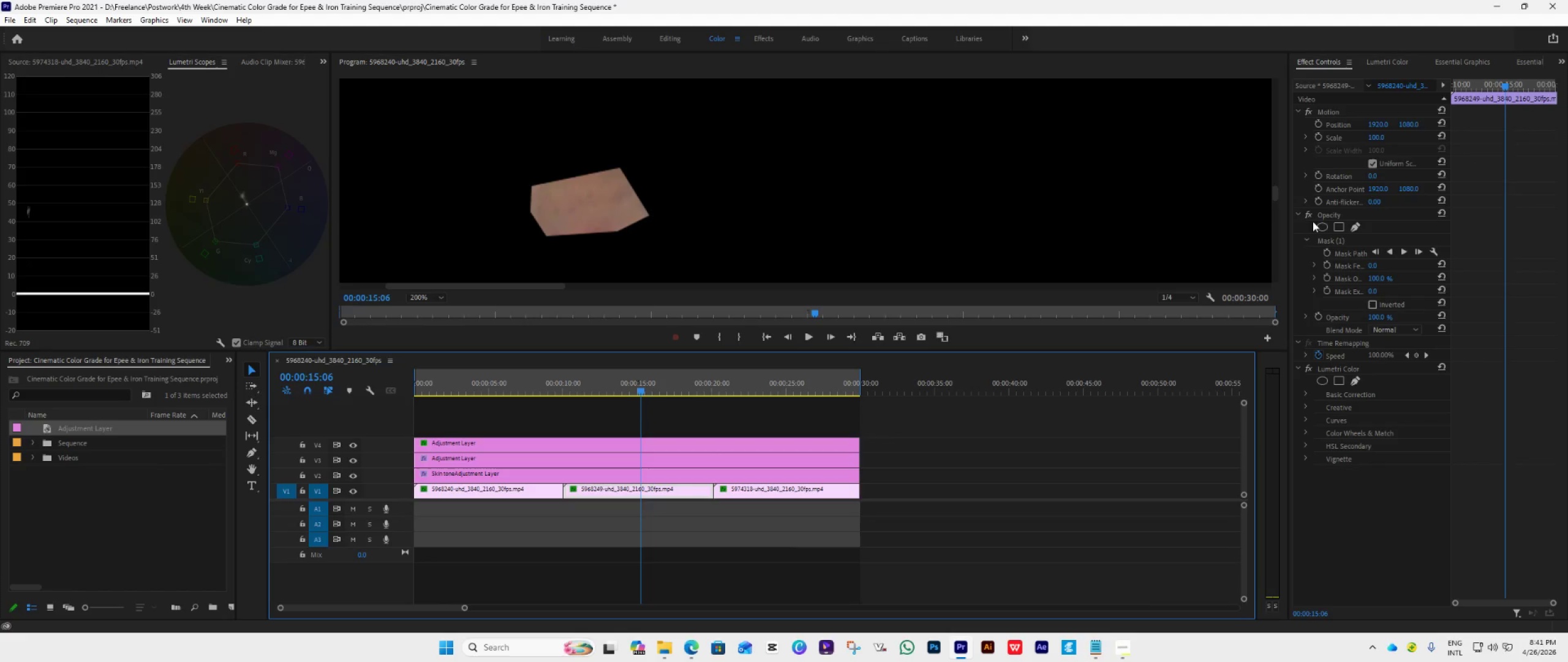 
left_click([1311, 213])
 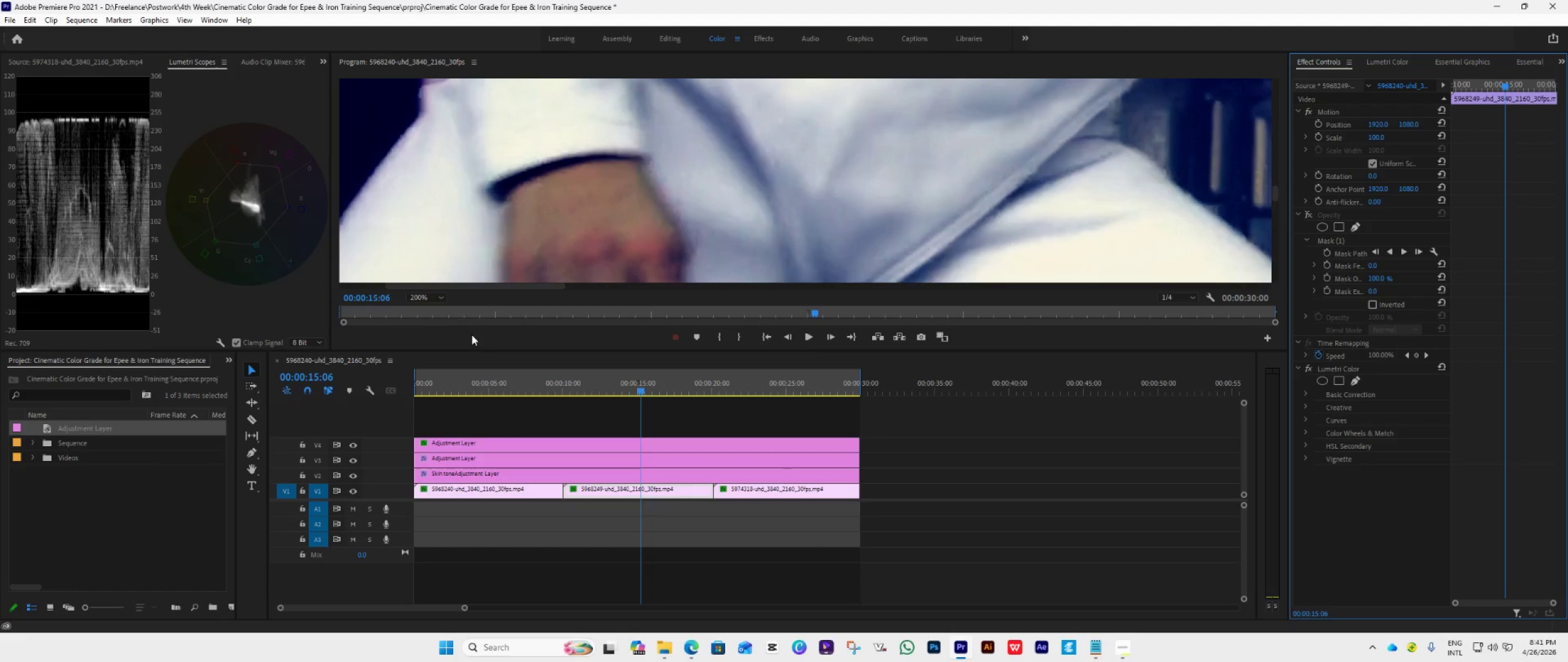 
left_click([418, 299])
 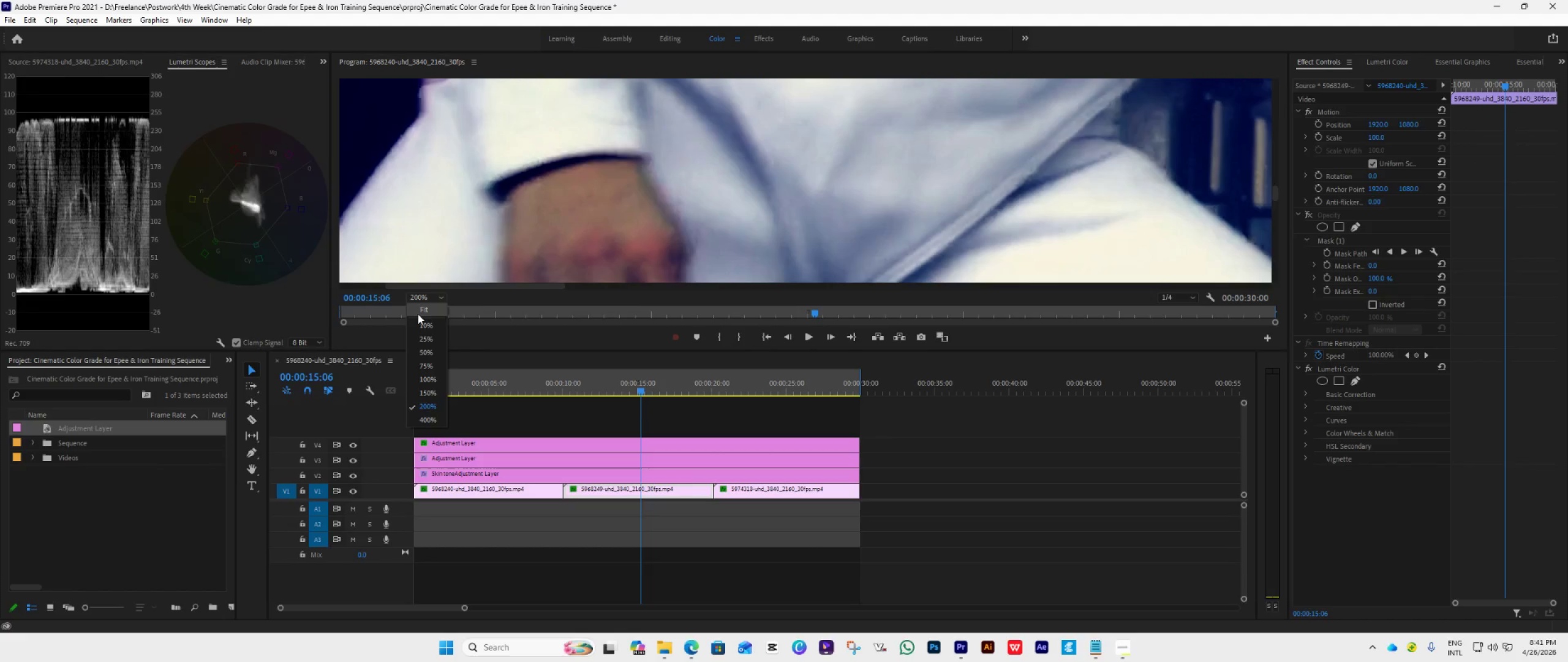 
left_click([420, 314])
 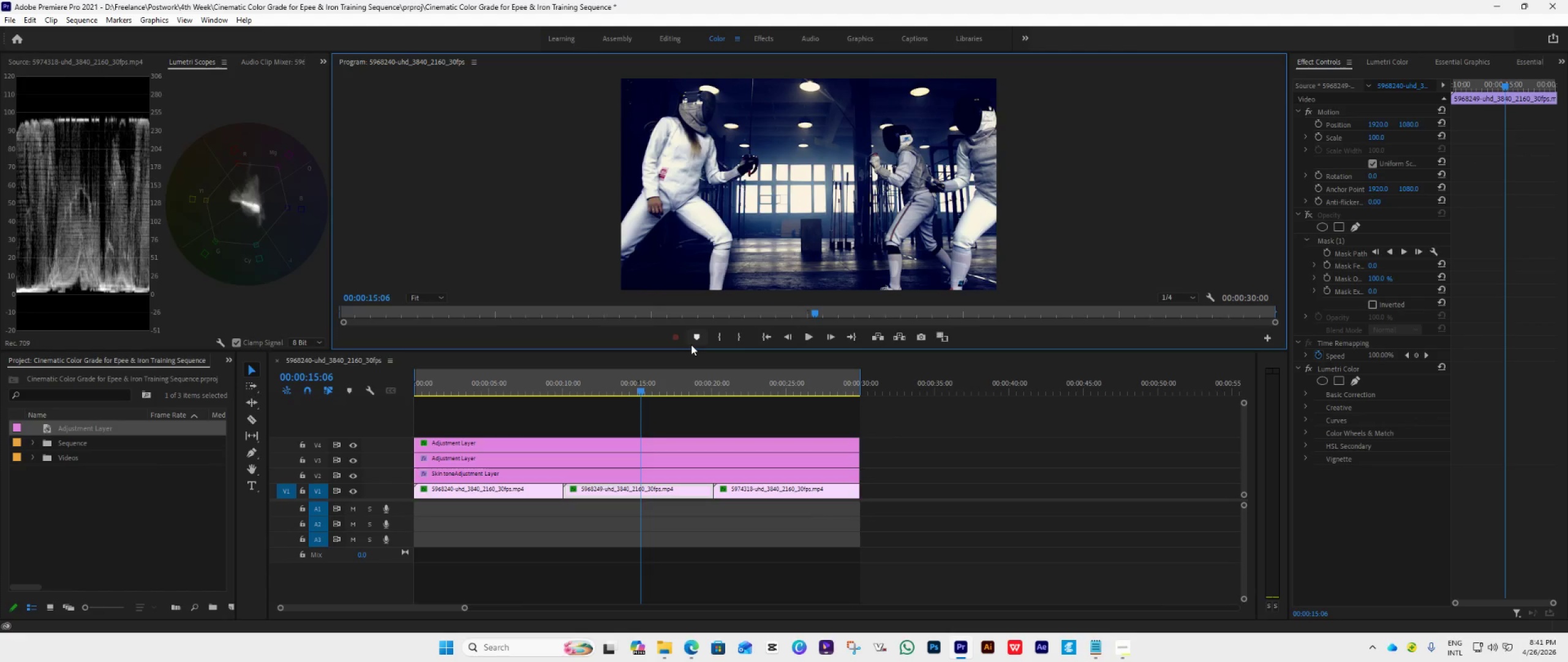 
wait(10.94)
 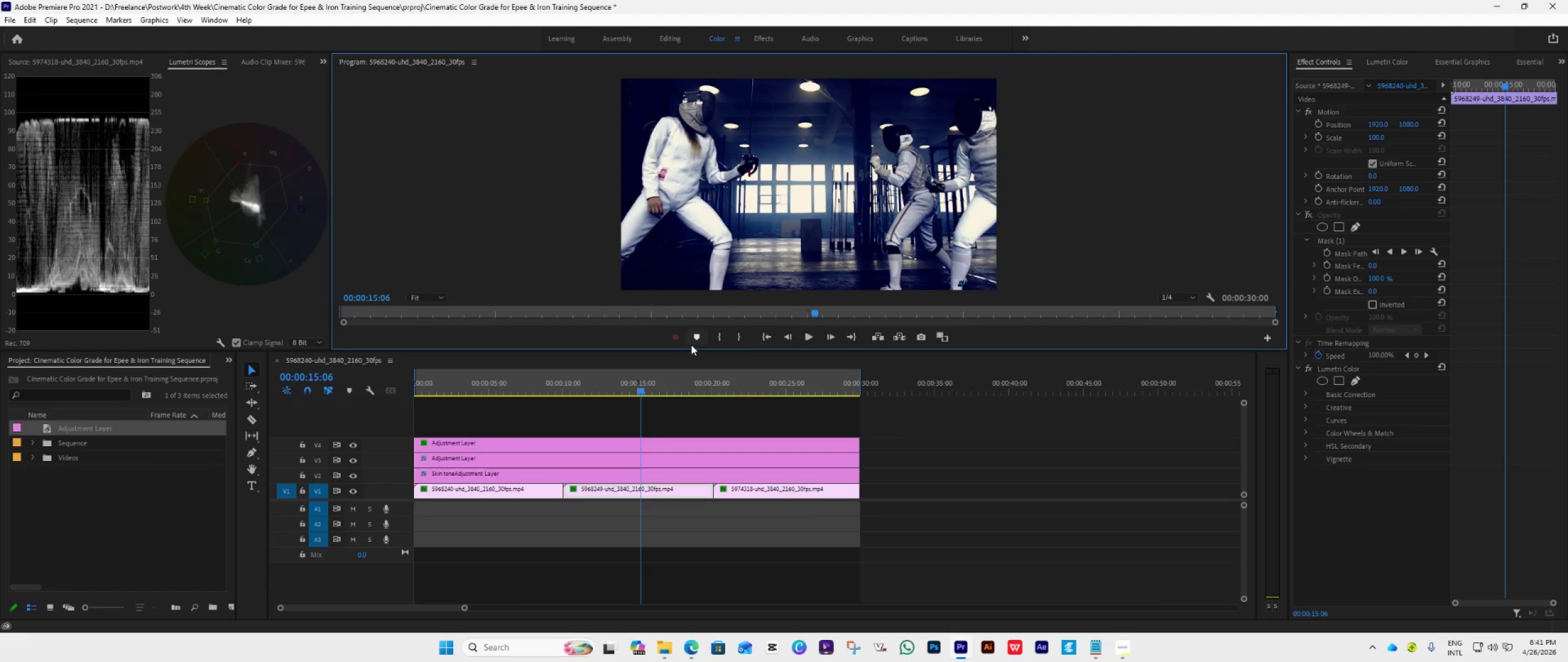 
left_click([559, 471])
 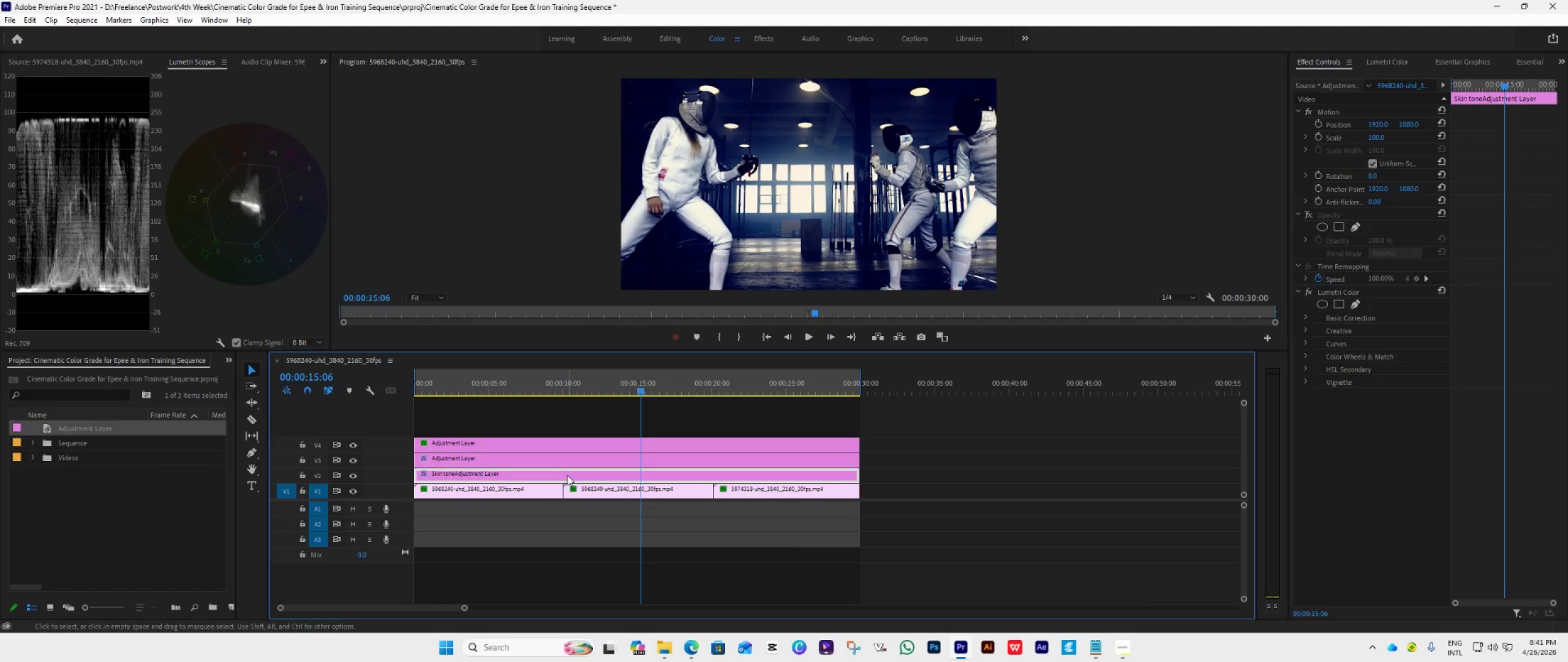 
left_click_drag(start_coordinate=[567, 475], to_coordinate=[574, 433])
 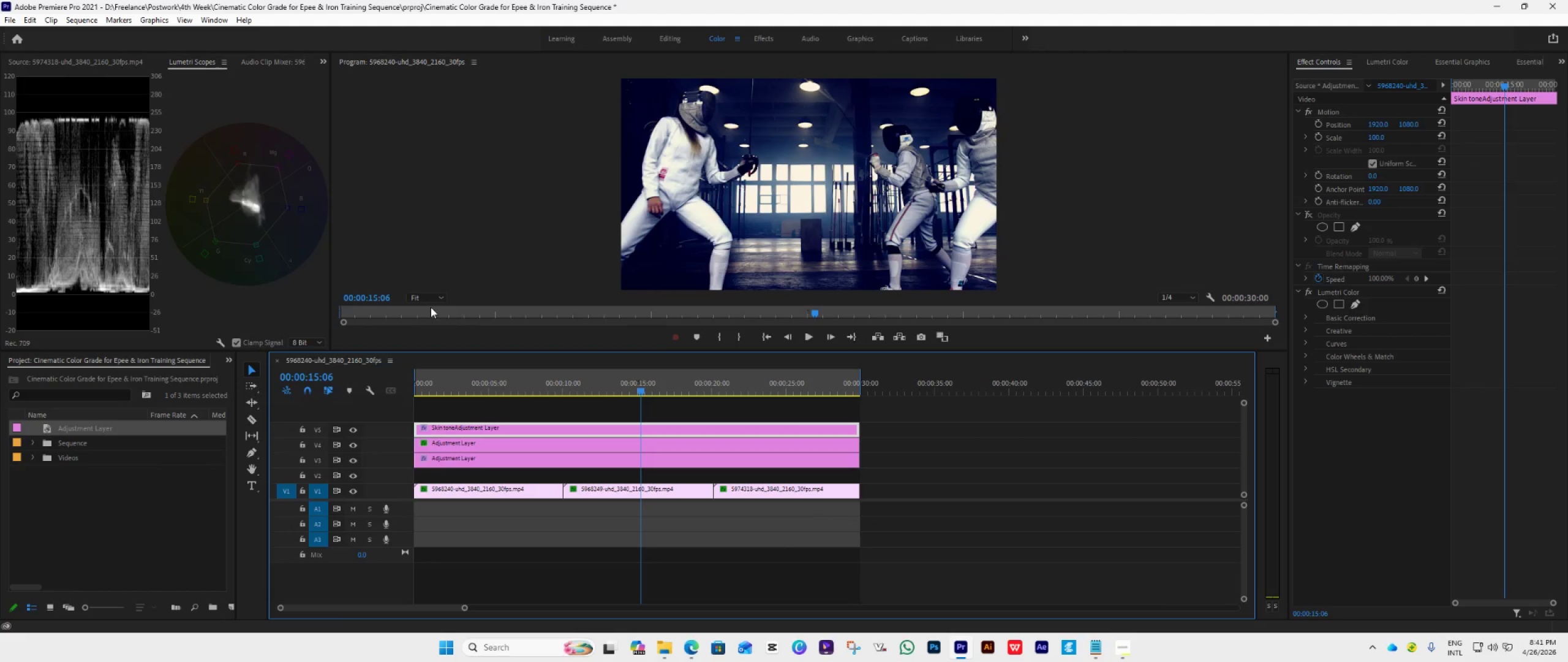 
wait(5.62)
 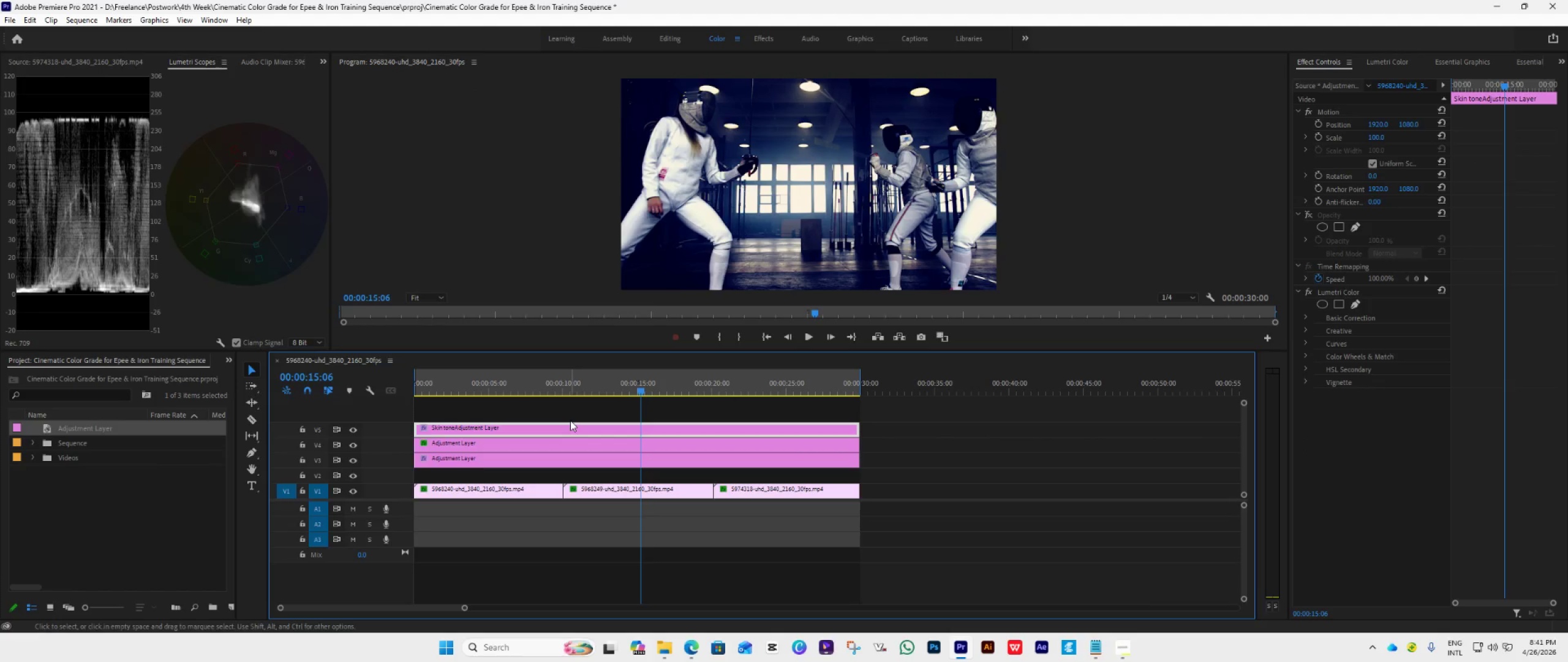 
left_click([430, 298])
 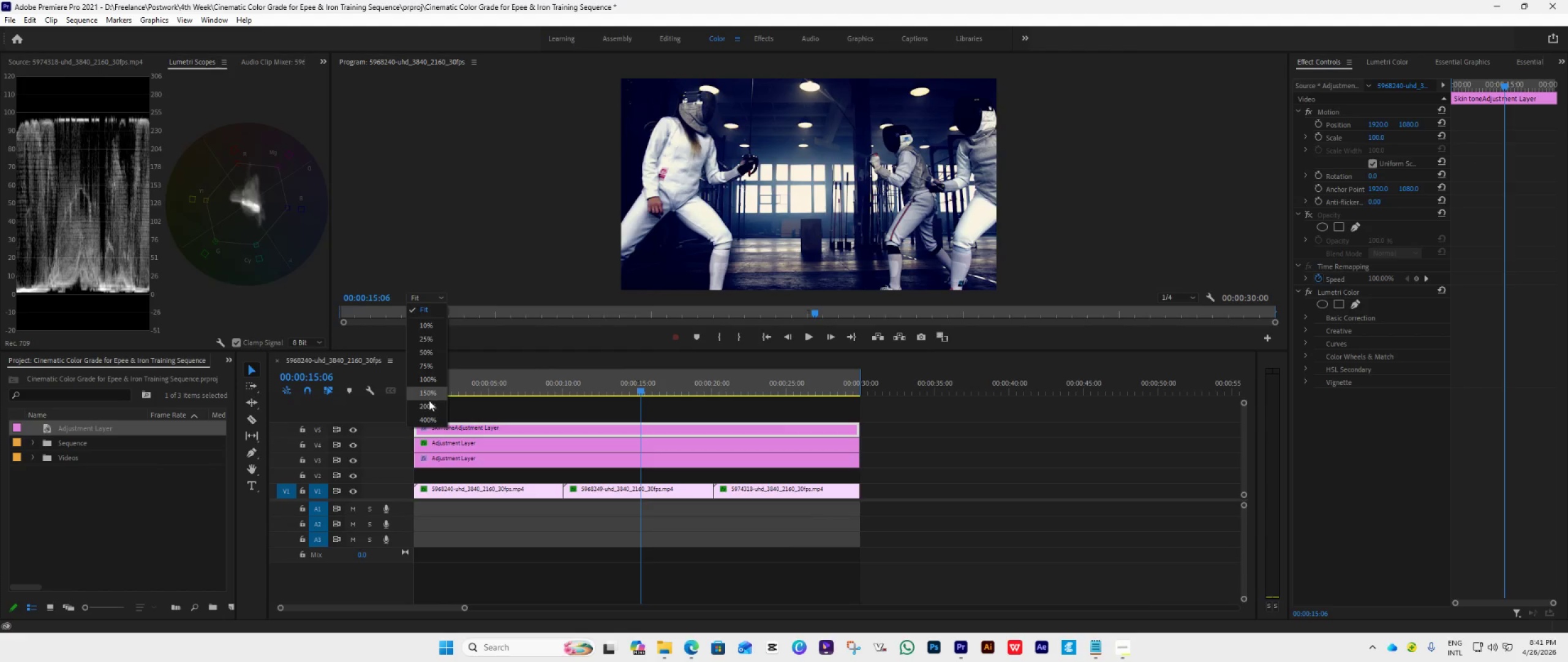 
left_click([429, 403])
 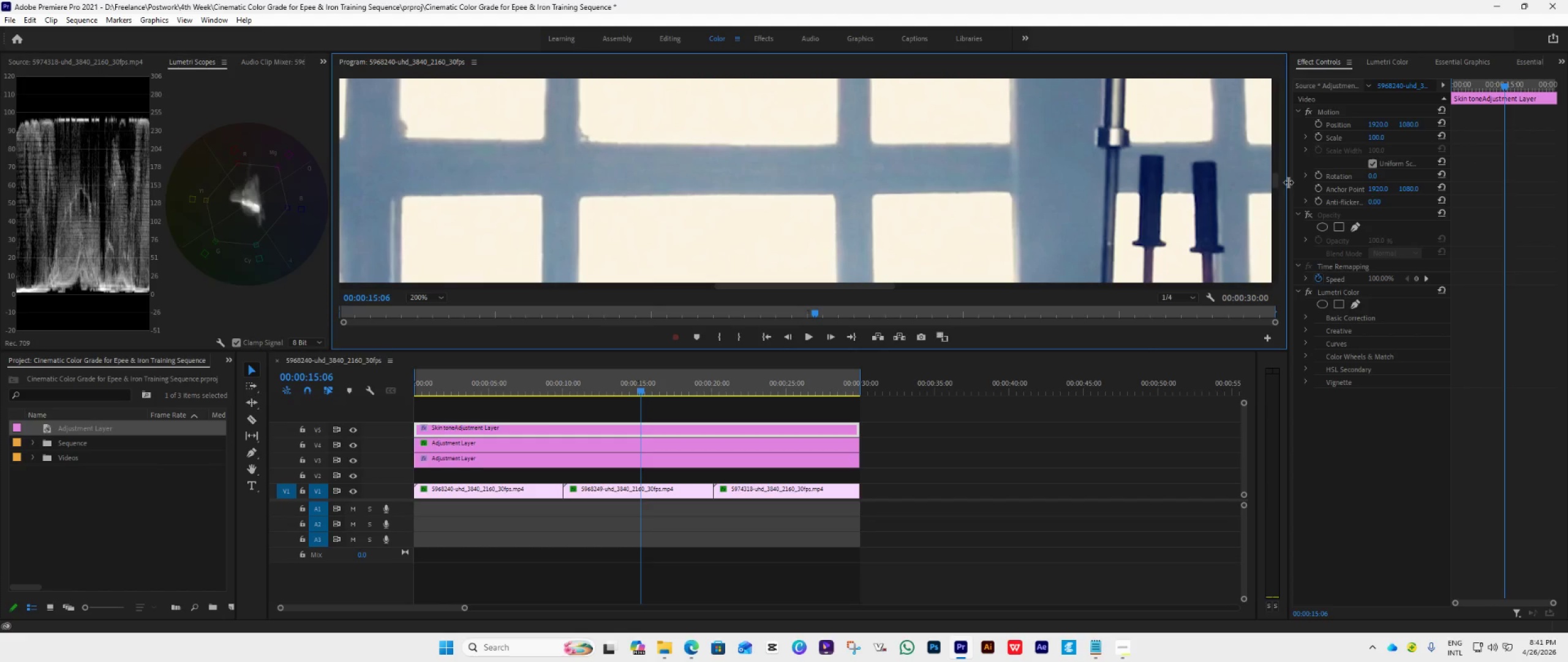 
left_click_drag(start_coordinate=[1276, 179], to_coordinate=[1276, 235])
 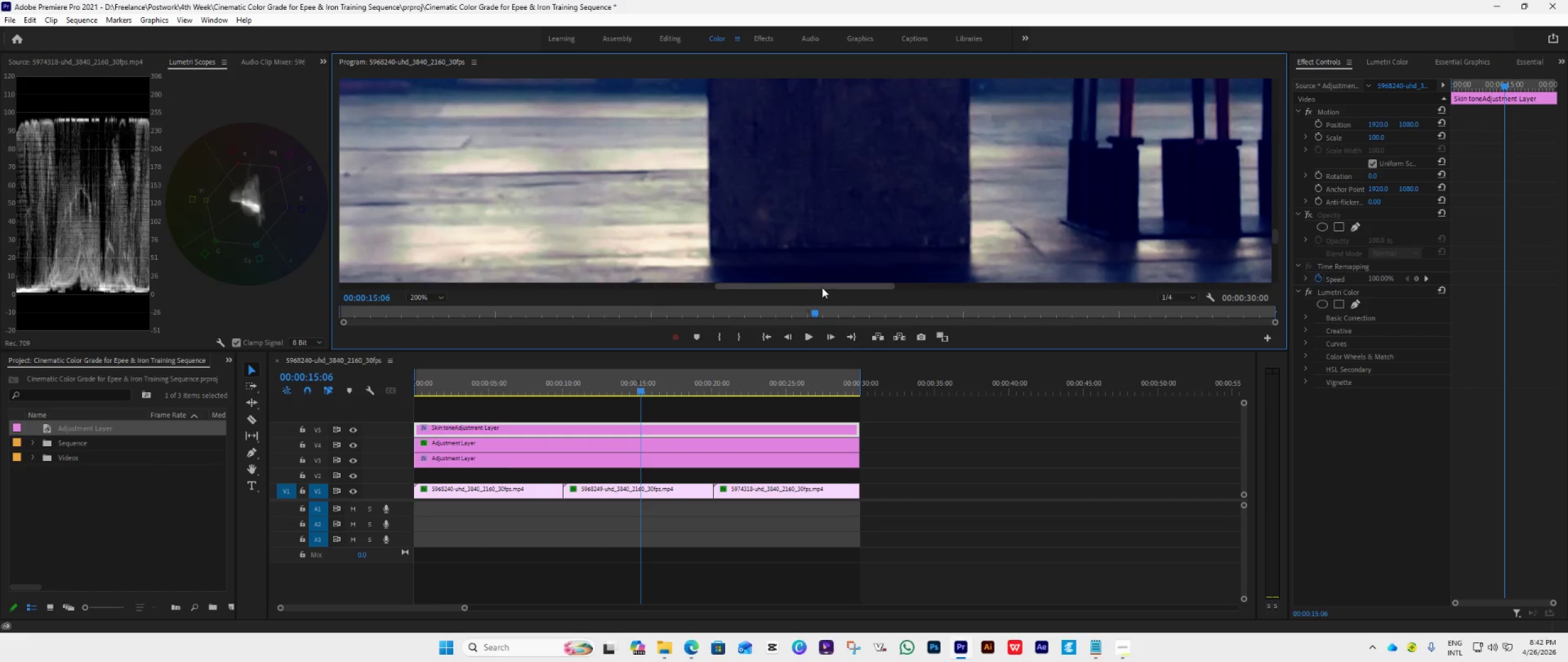 
left_click_drag(start_coordinate=[822, 287], to_coordinate=[587, 283])
 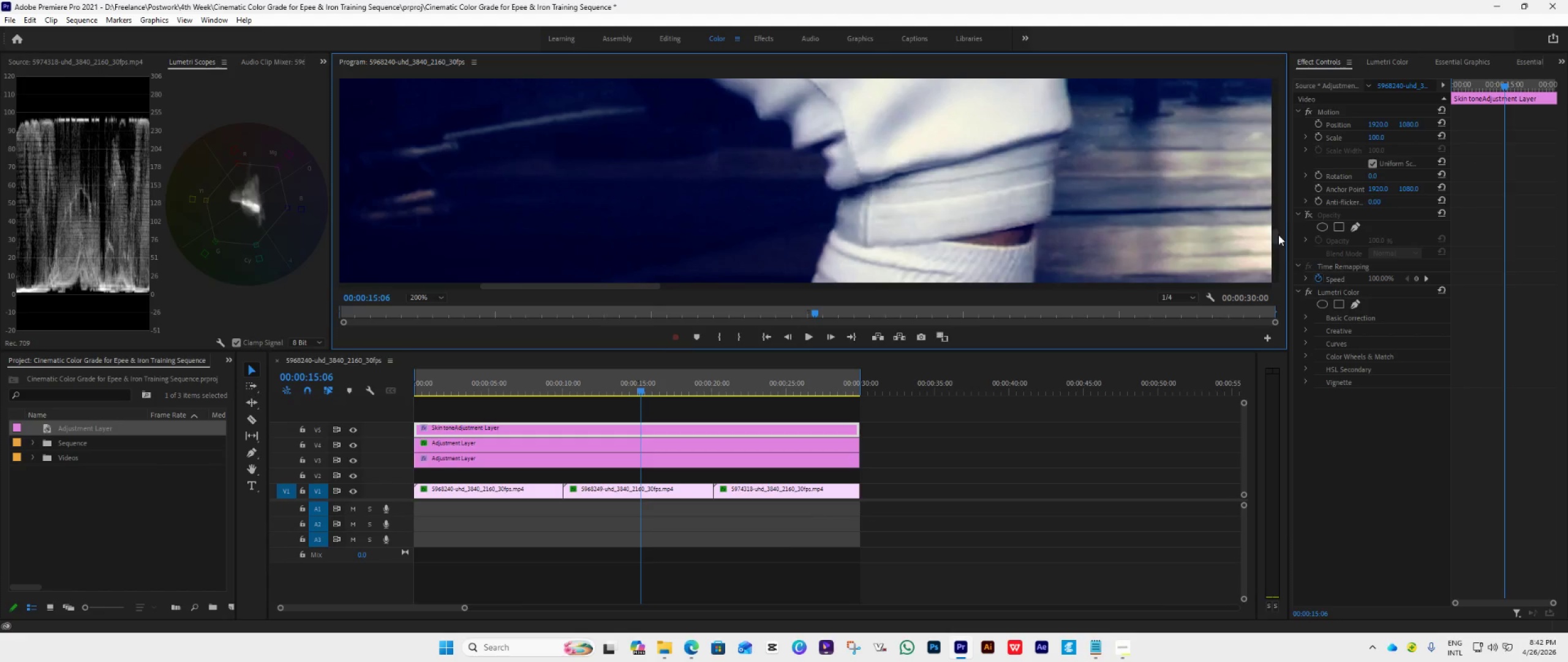 
left_click_drag(start_coordinate=[1278, 235], to_coordinate=[1273, 216])
 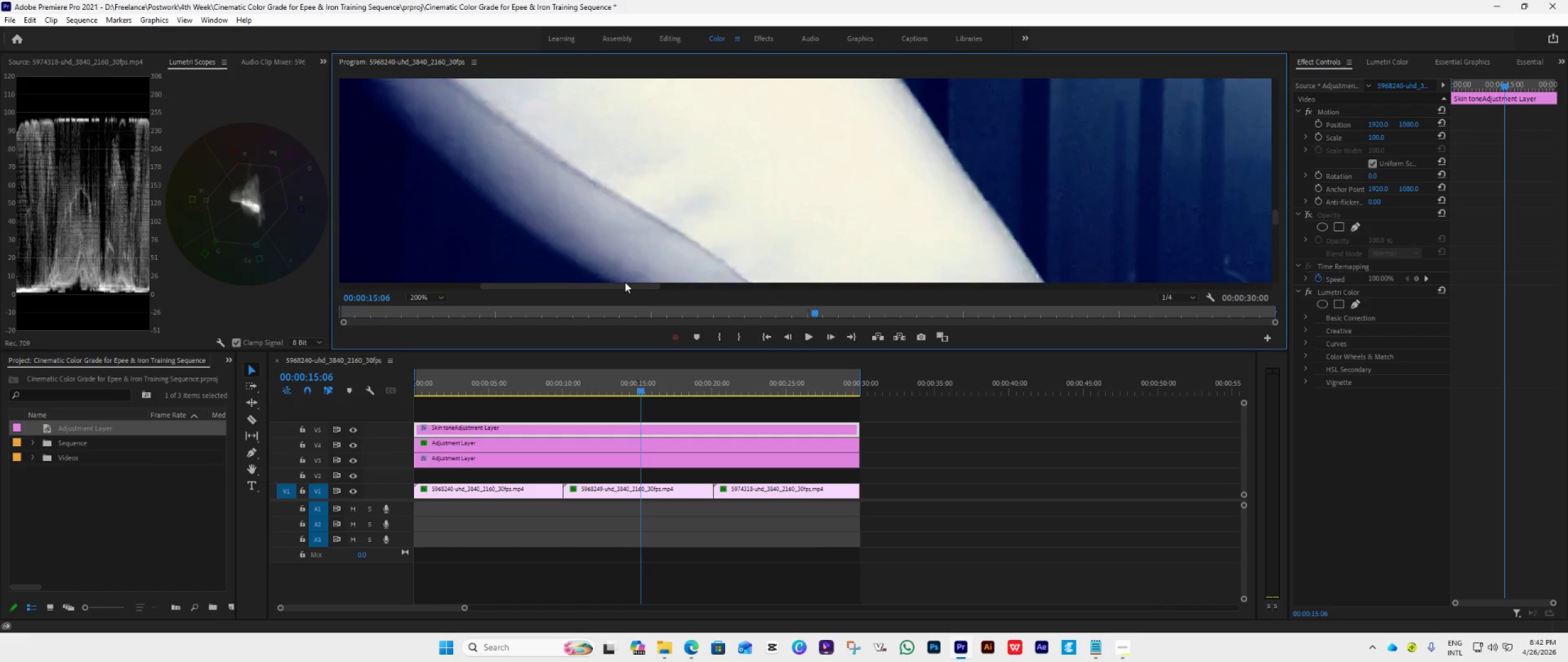 
left_click_drag(start_coordinate=[625, 282], to_coordinate=[602, 283])
 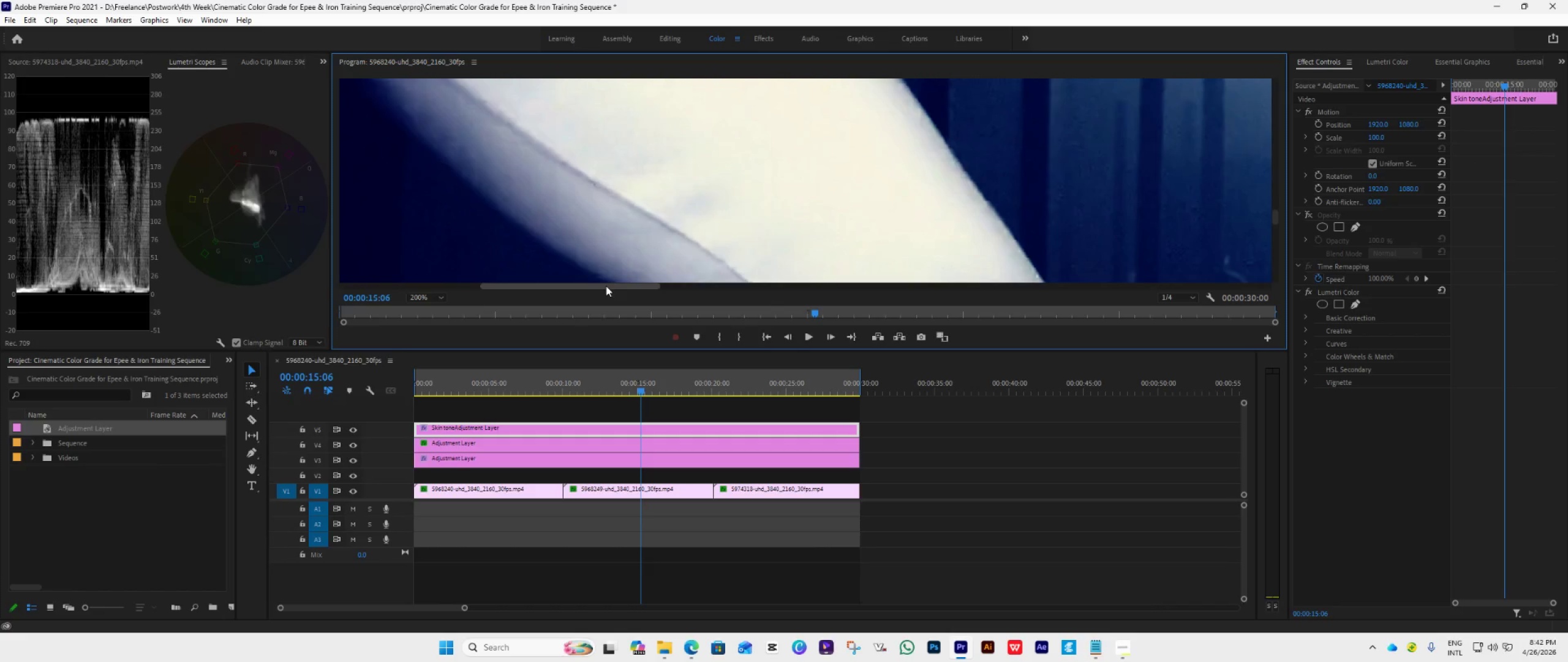 
left_click_drag(start_coordinate=[606, 286], to_coordinate=[513, 273])
 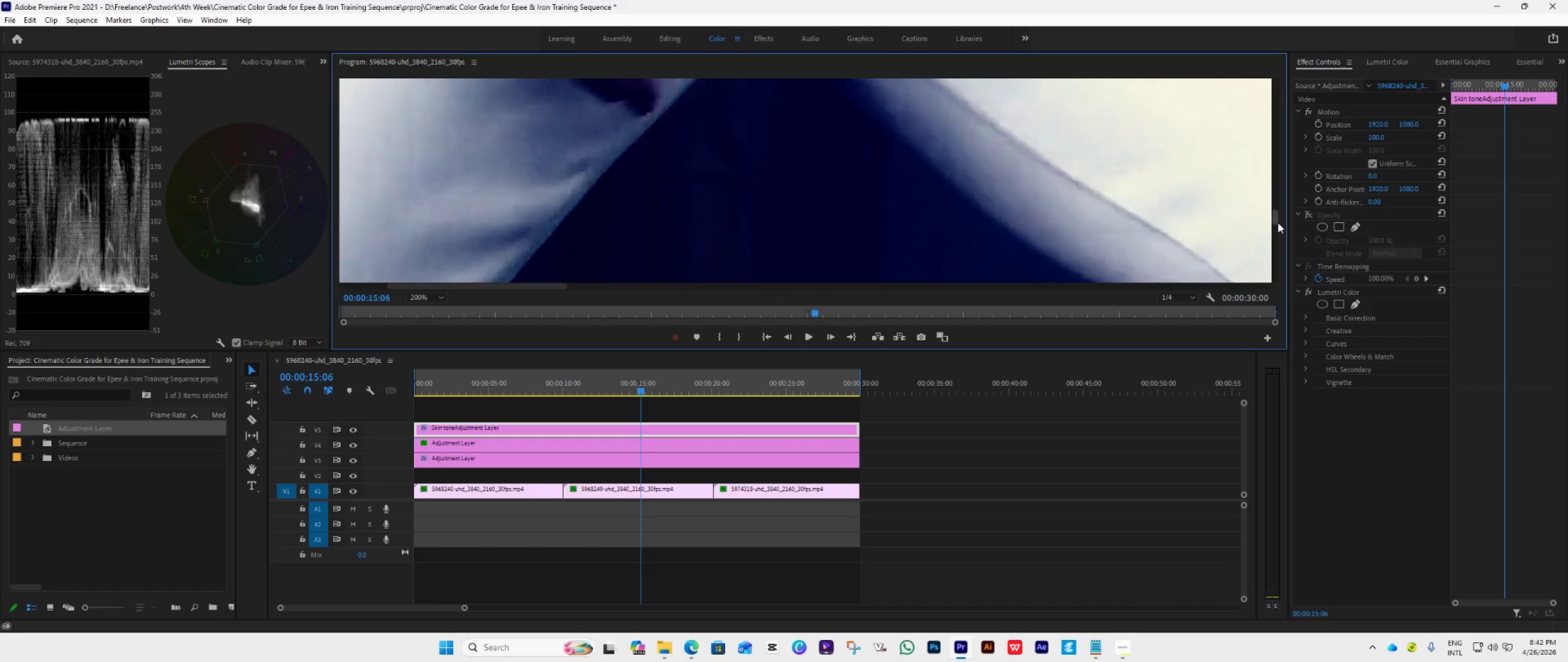 
left_click_drag(start_coordinate=[1278, 219], to_coordinate=[1280, 198])
 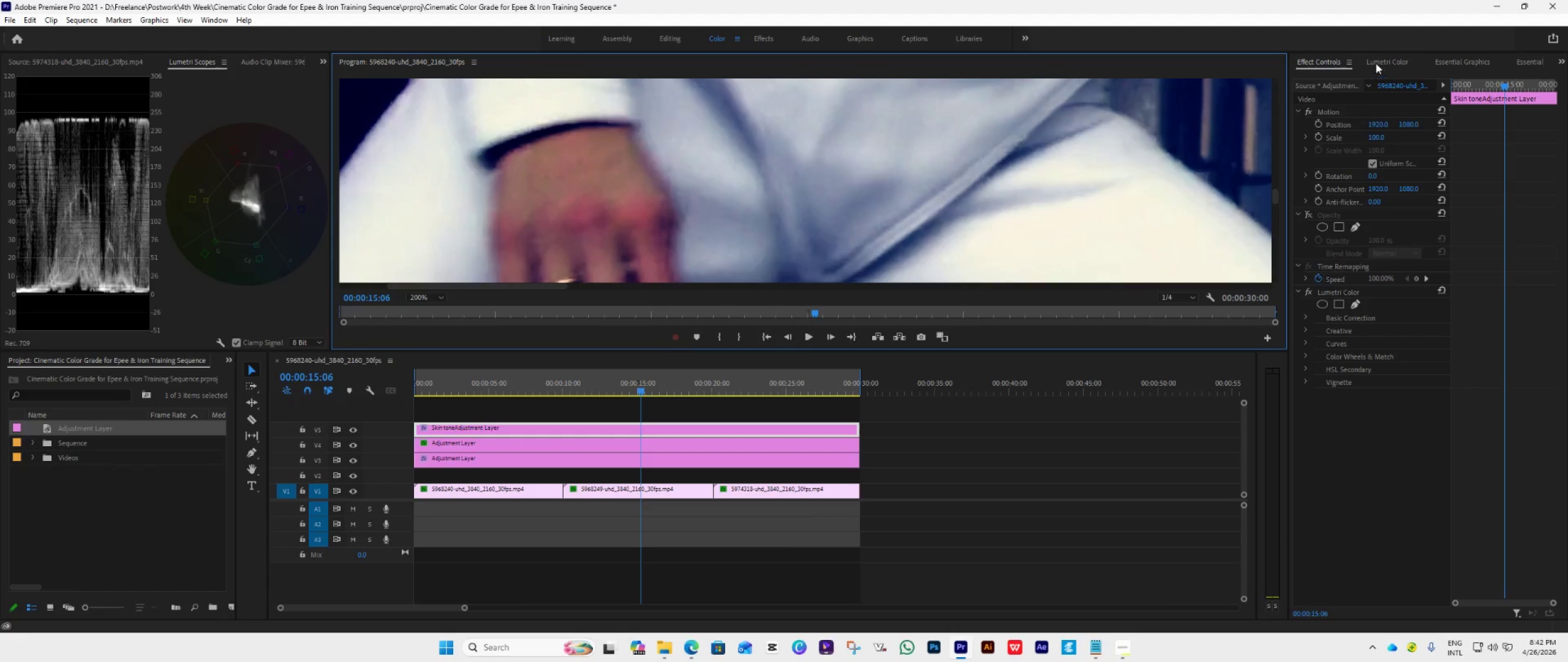 
left_click([1379, 58])
 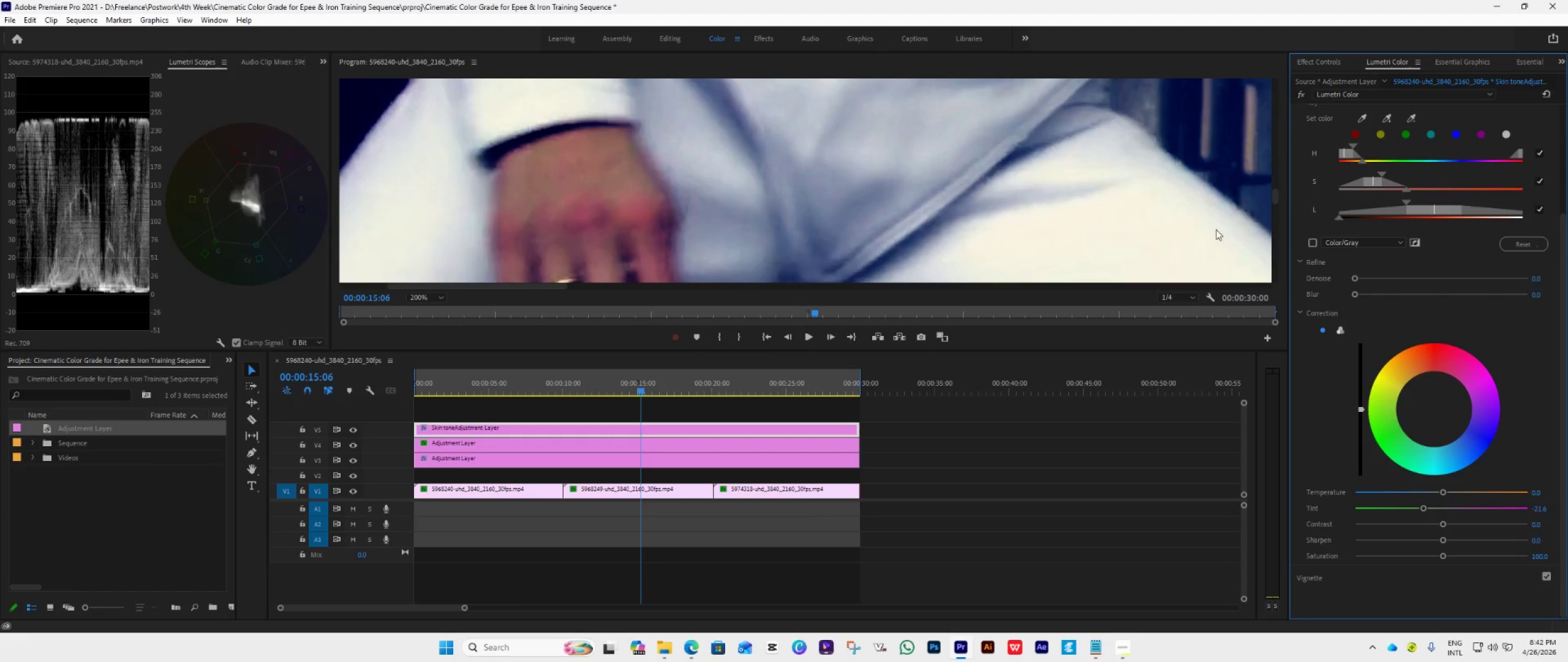 
left_click([1302, 59])
 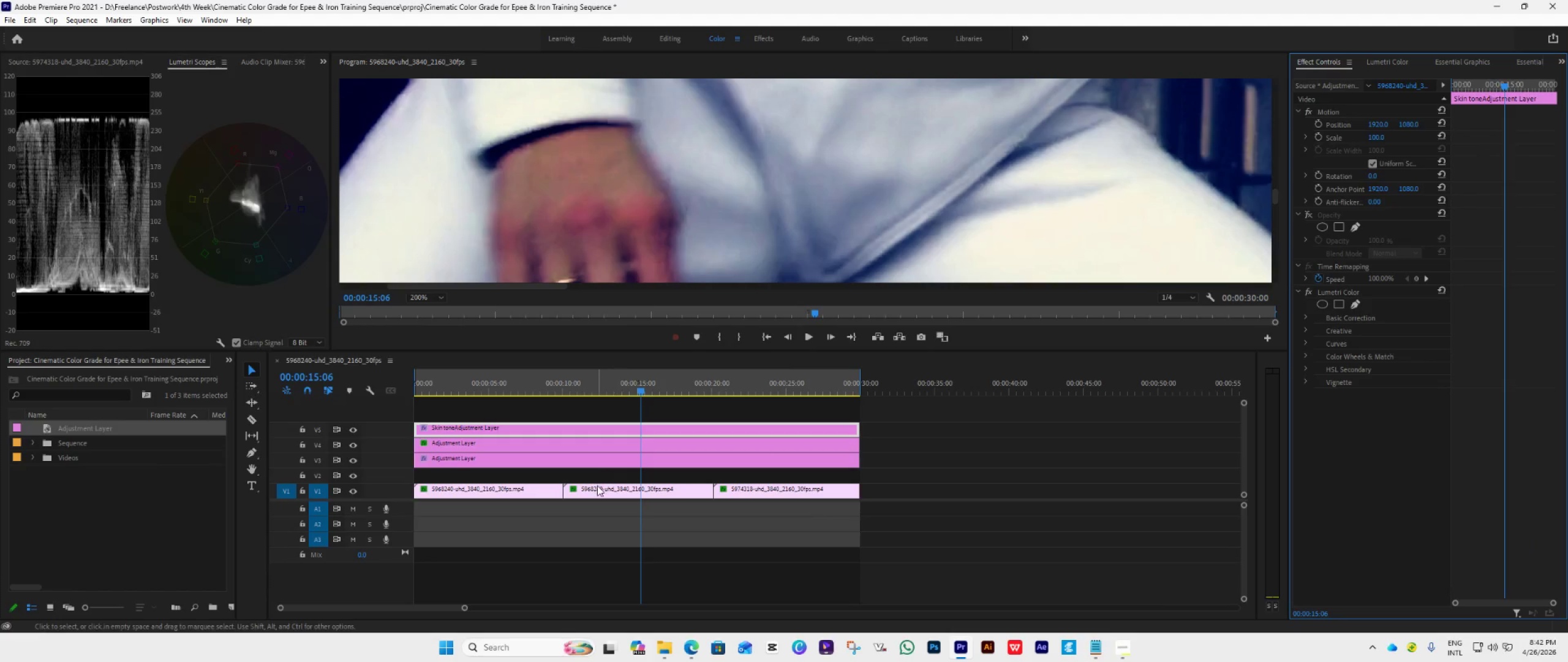 
left_click([598, 487])
 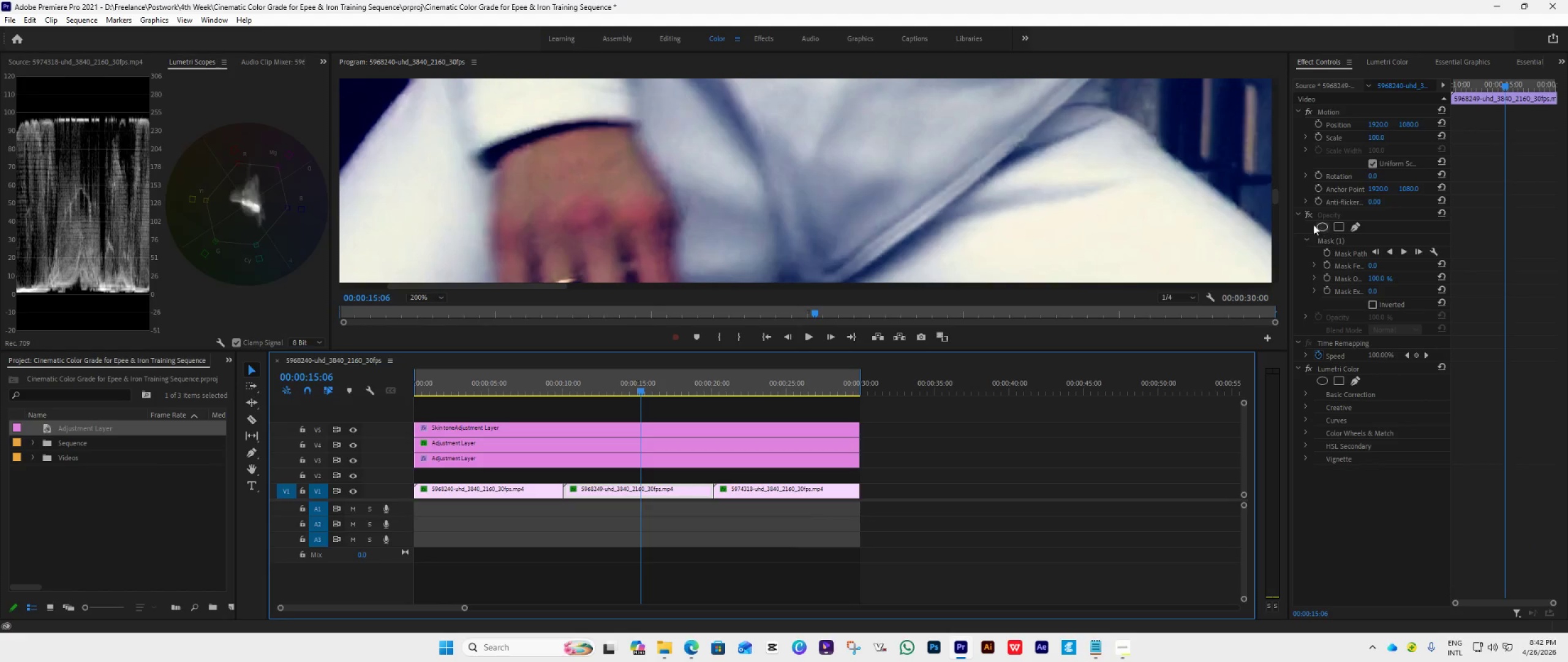 
left_click([1308, 216])
 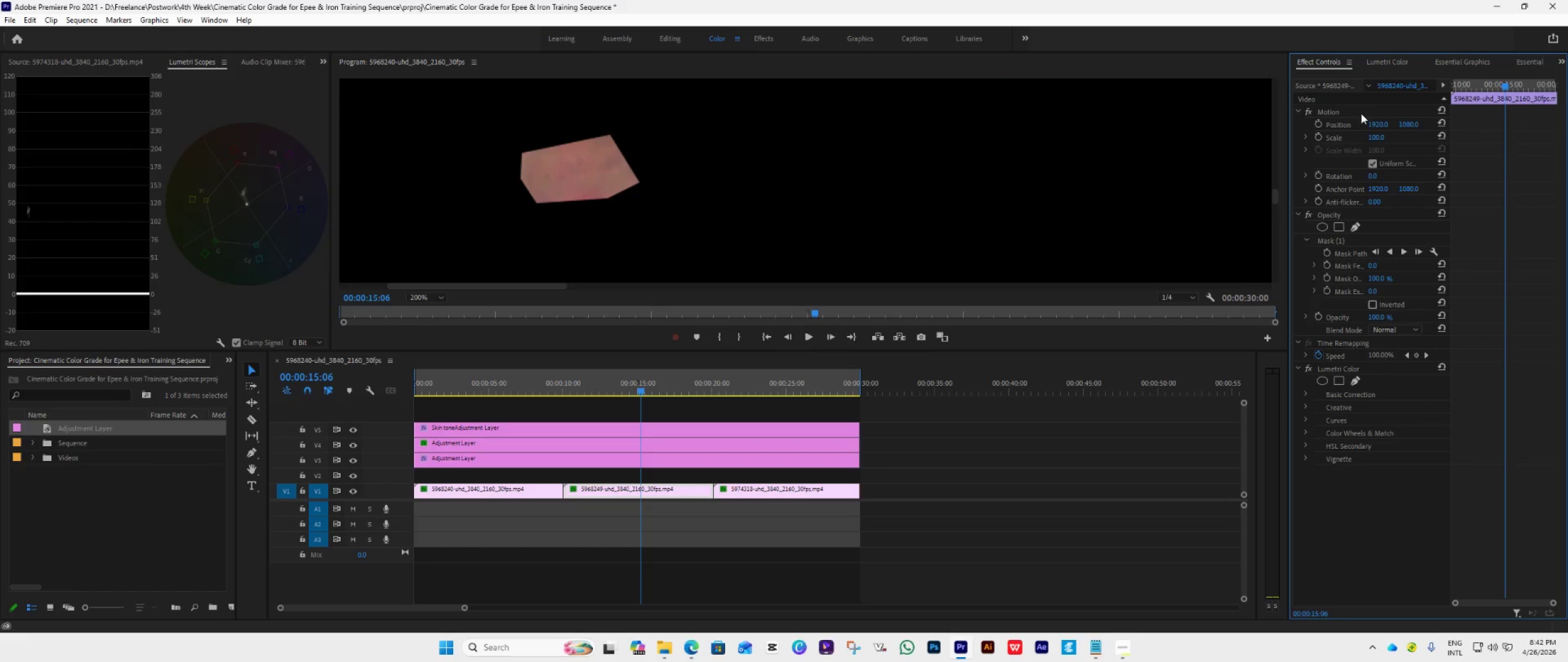 
left_click([1387, 65])
 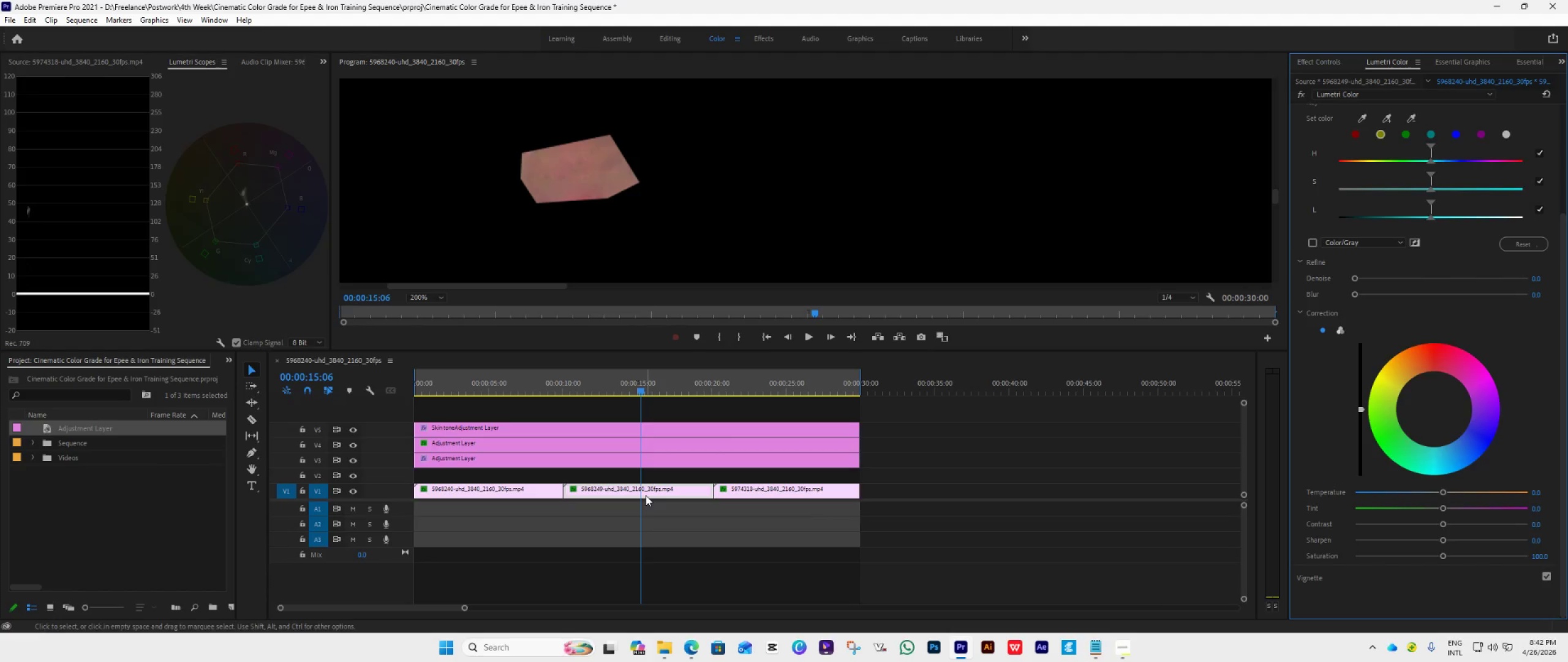 
wait(10.77)
 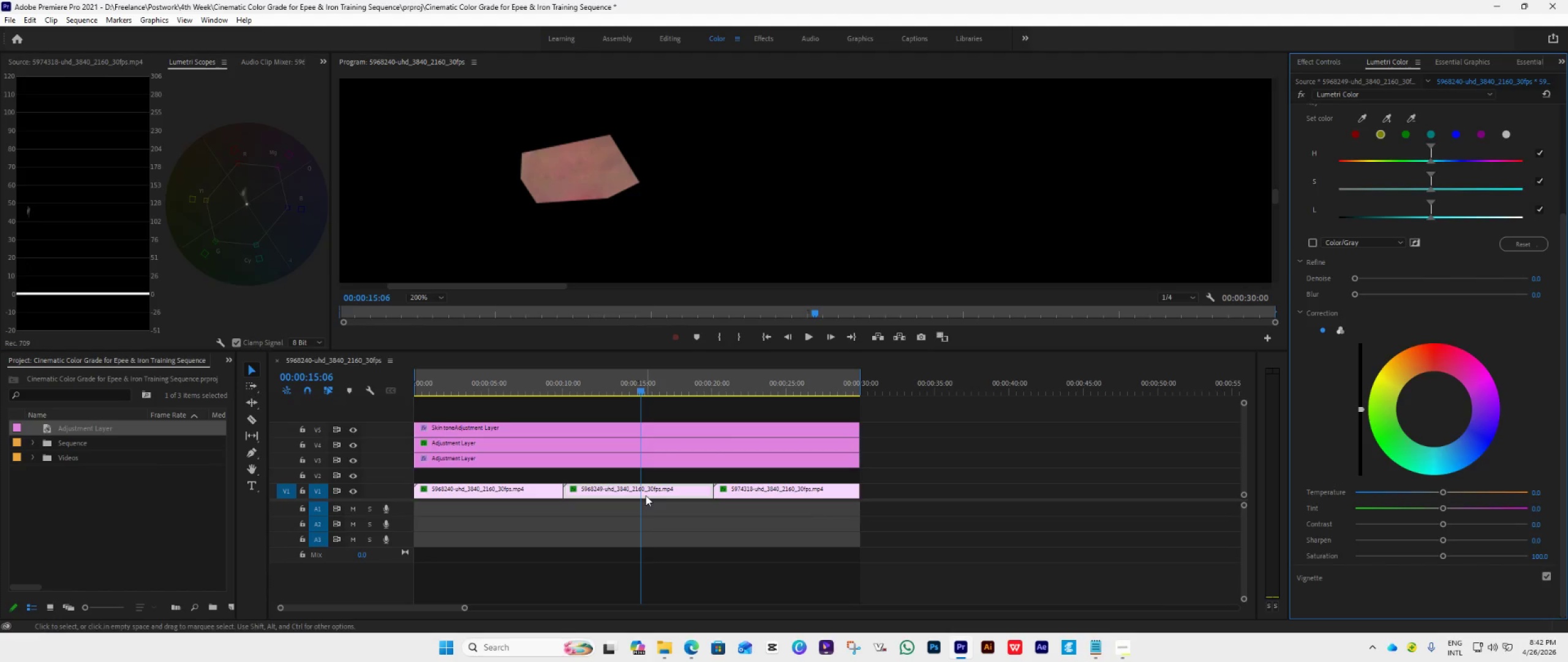 
left_click_drag(start_coordinate=[1425, 508], to_coordinate=[1395, 512])
 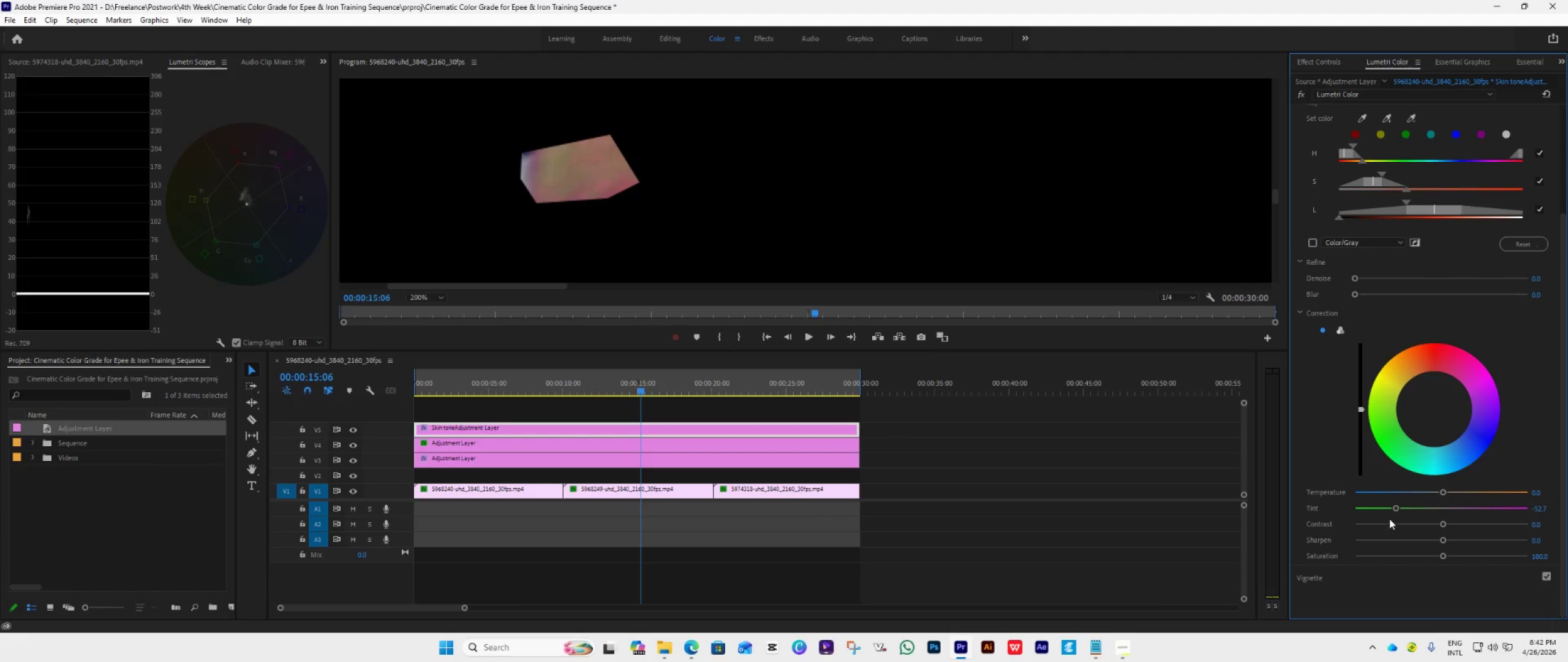 
left_click_drag(start_coordinate=[1392, 505], to_coordinate=[1408, 512])
 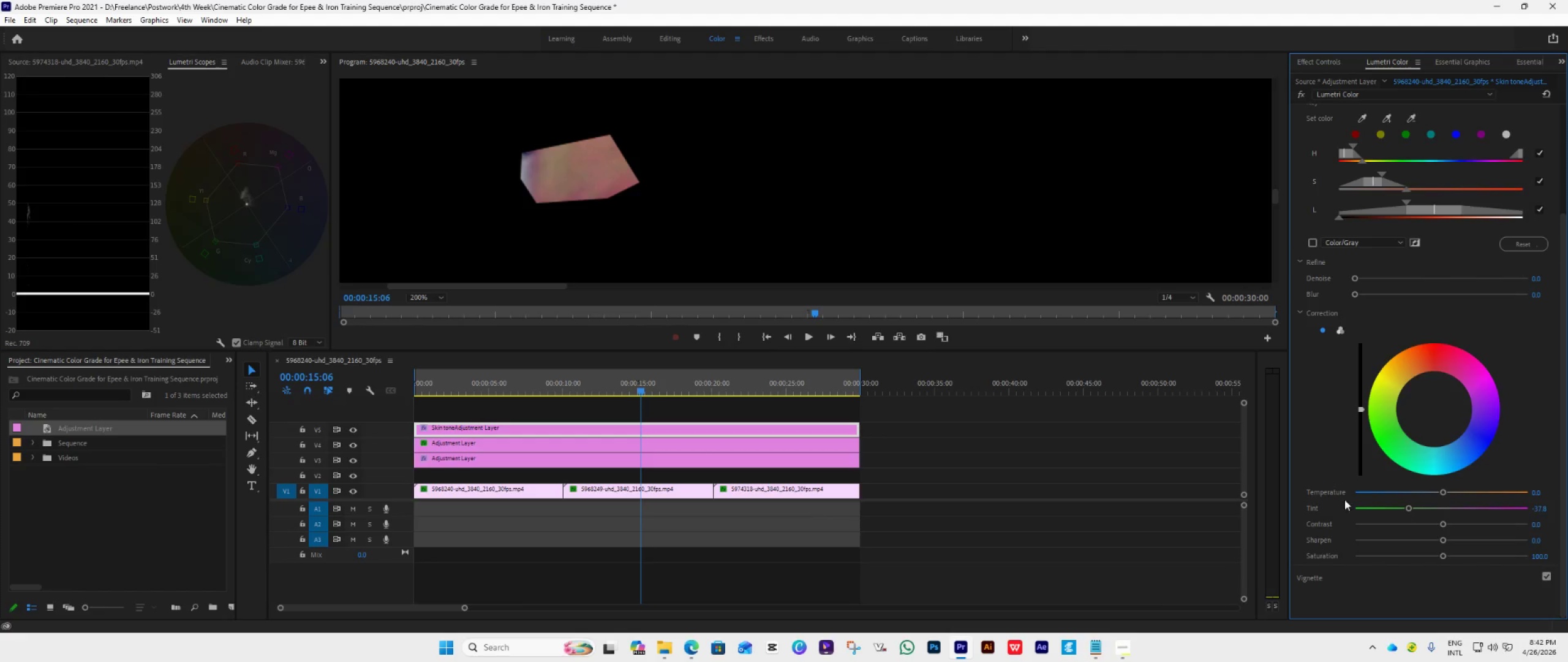 
scroll: coordinate [612, 231], scroll_direction: down, amount: 1.0
 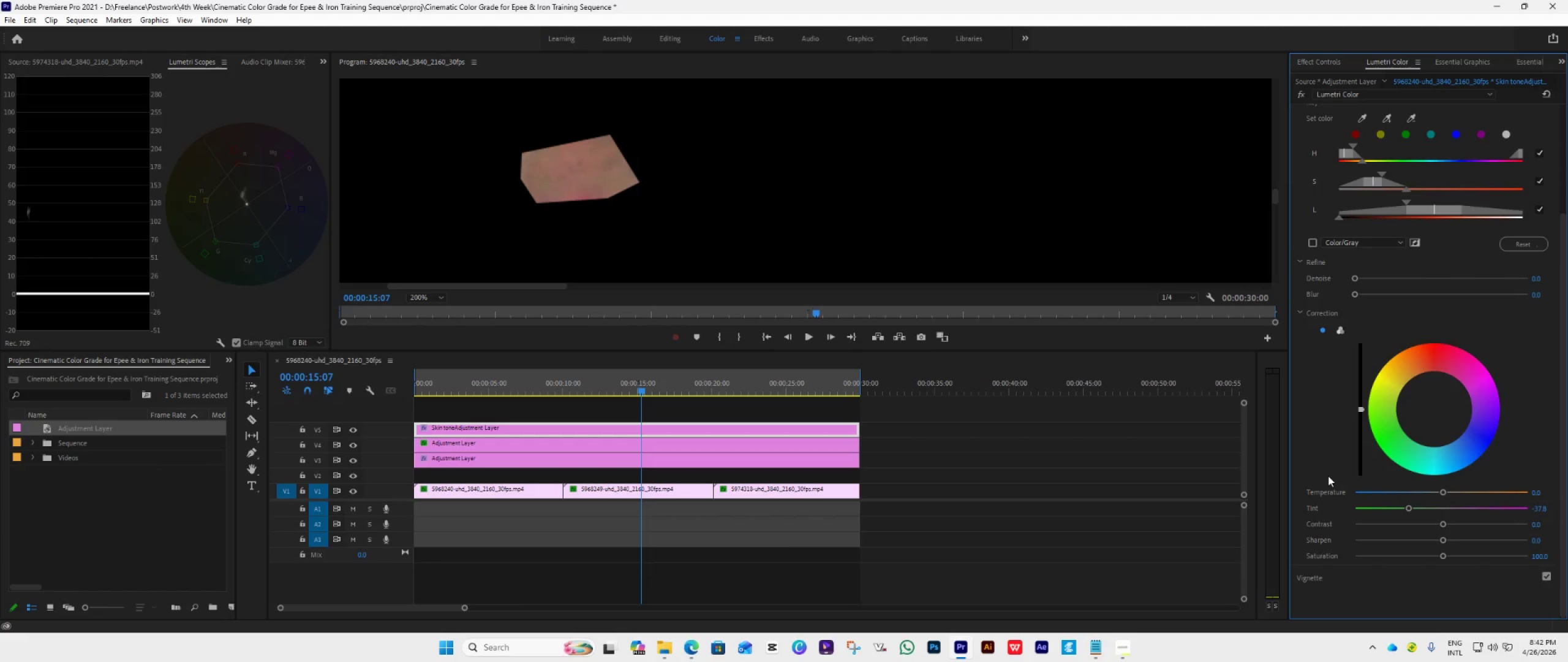 
wait(5.46)
 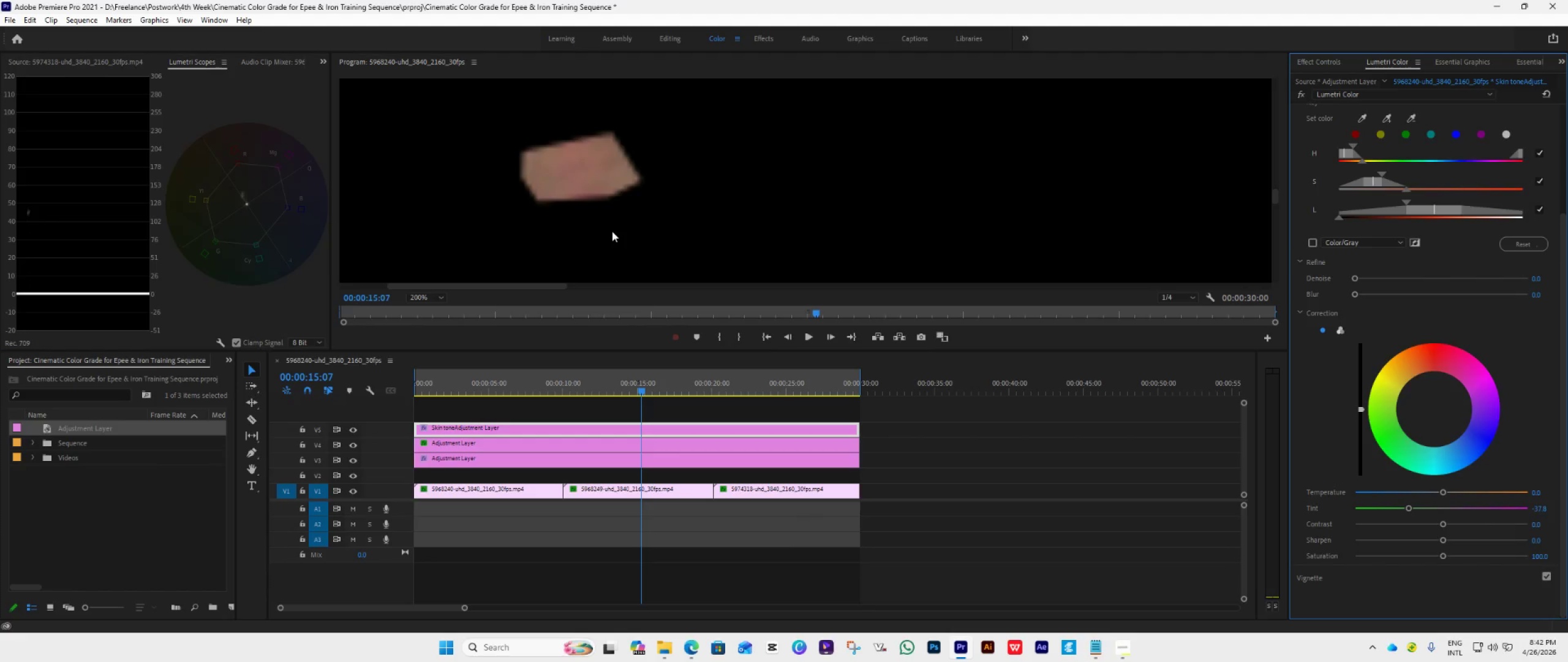 
double_click([1409, 507])
 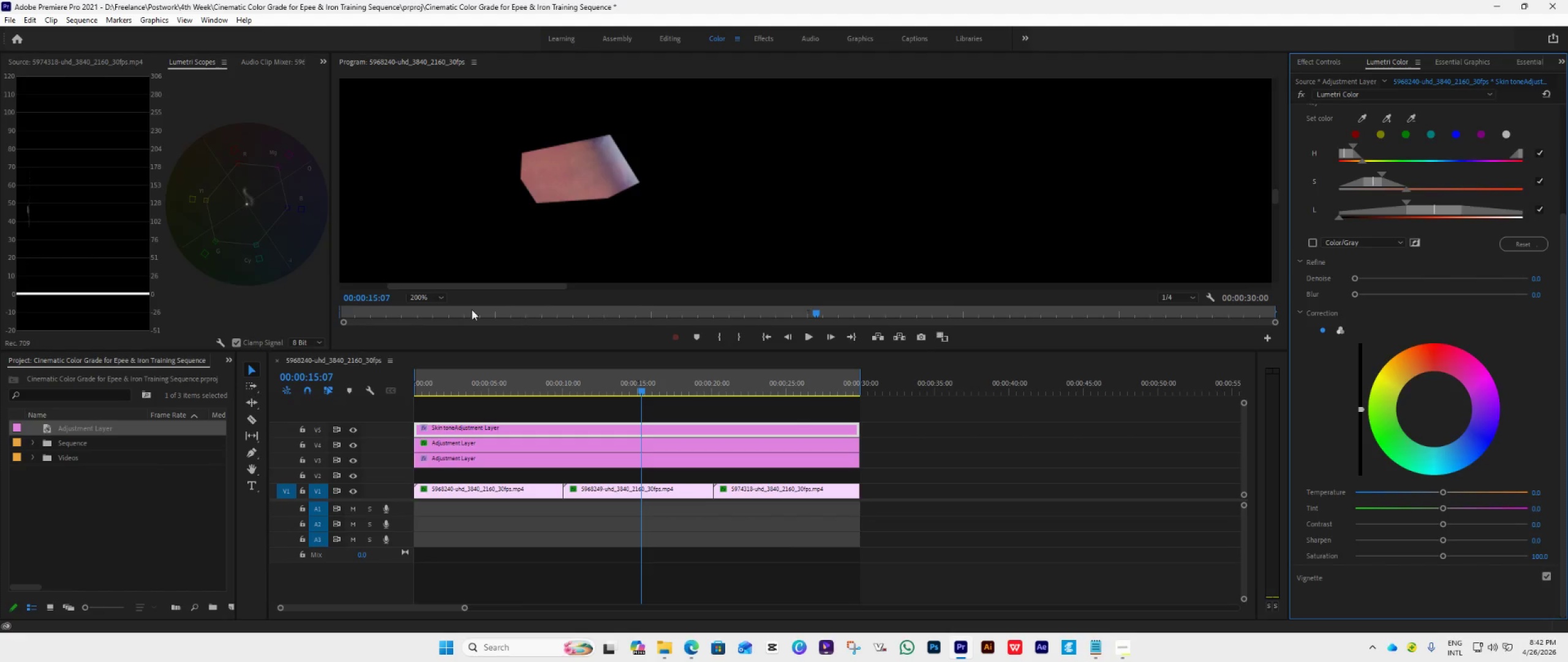 
left_click([424, 310])
 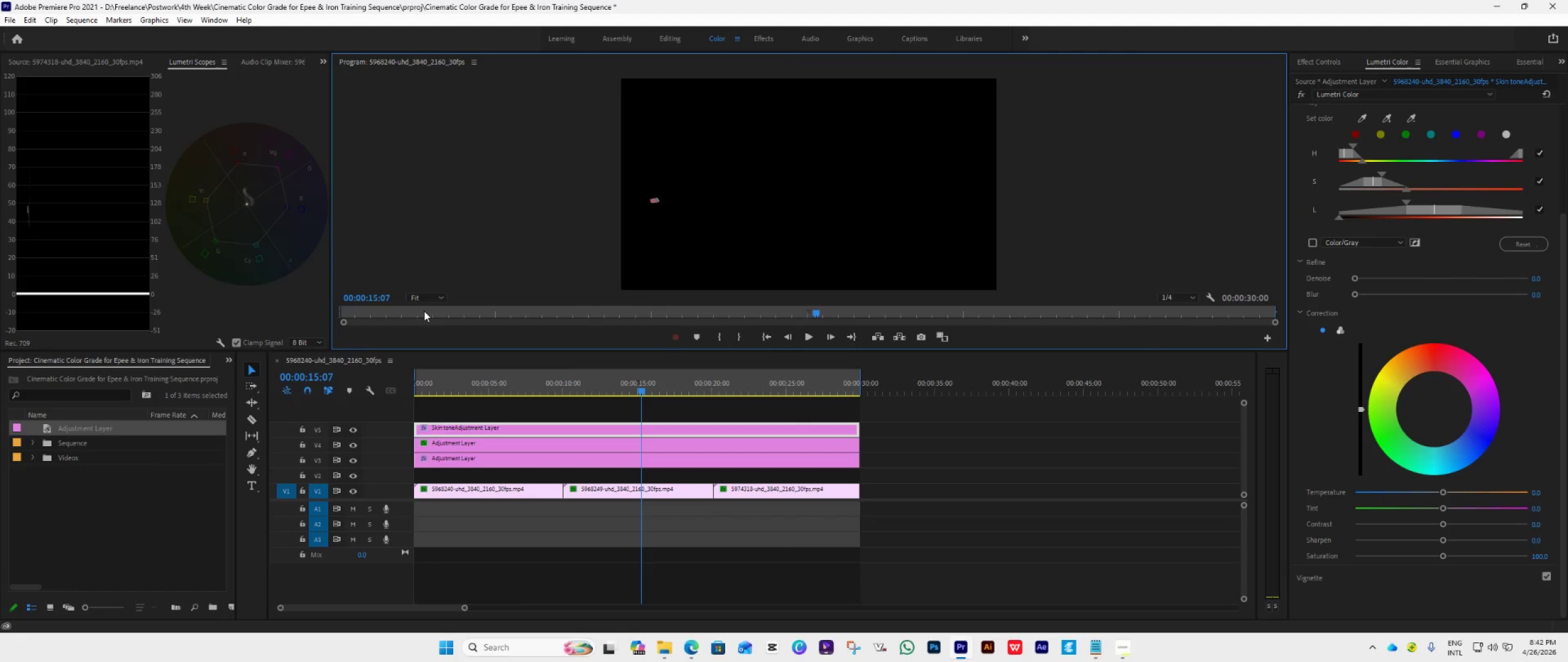 
left_click([424, 302])
 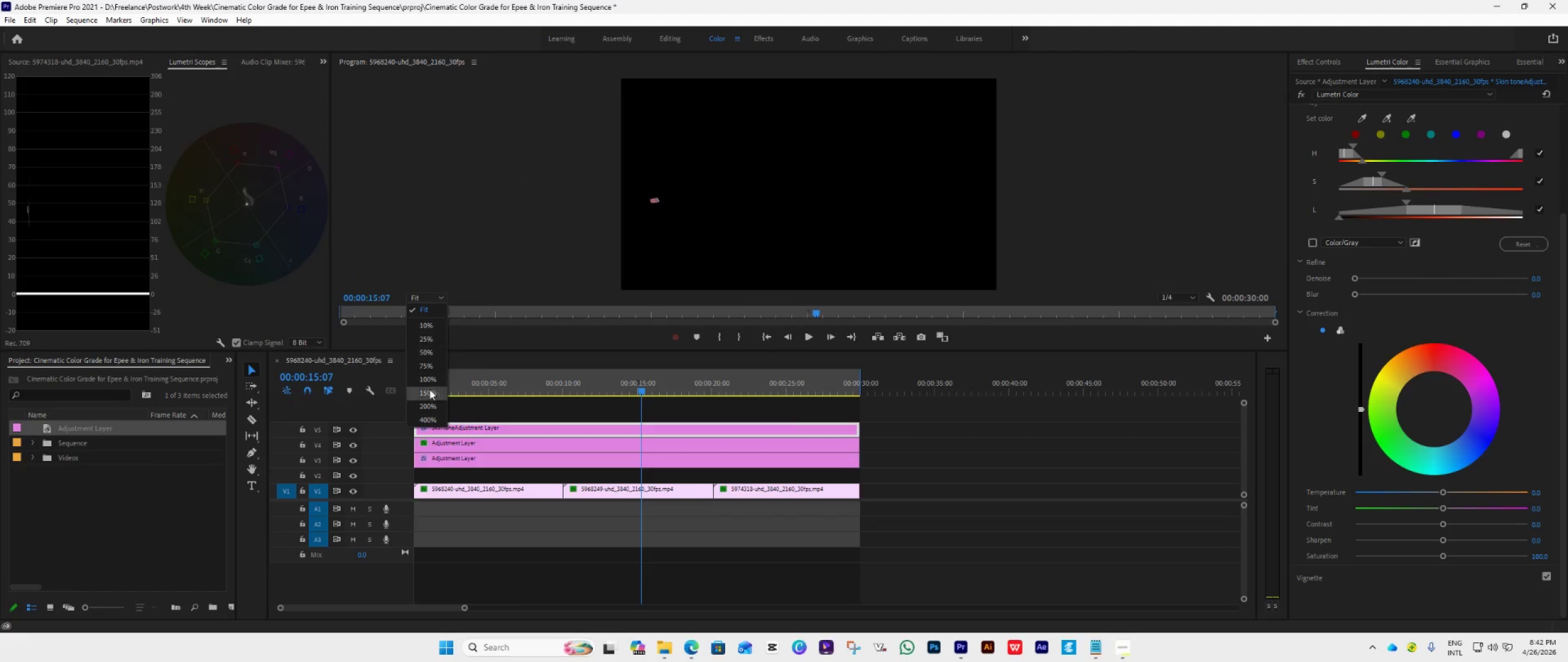 
left_click([431, 405])
 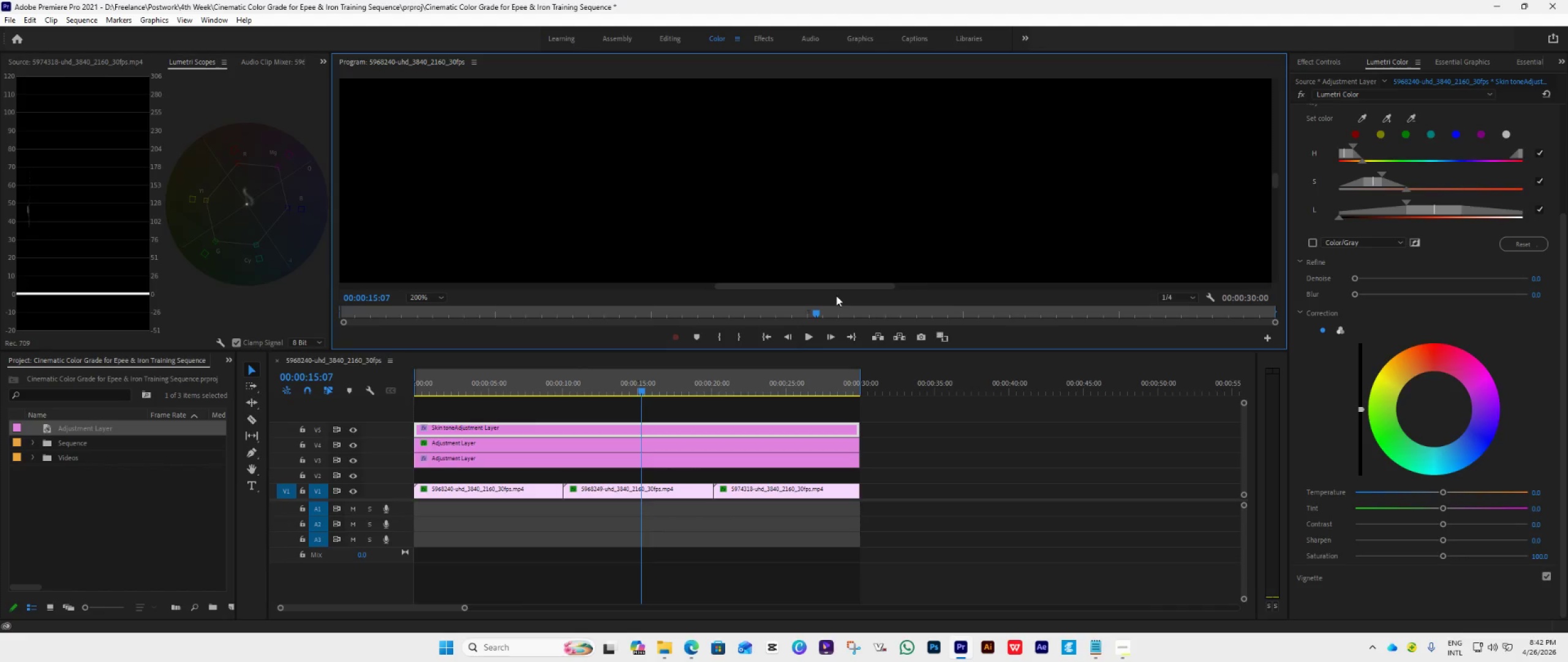 
left_click_drag(start_coordinate=[837, 292], to_coordinate=[776, 284])
 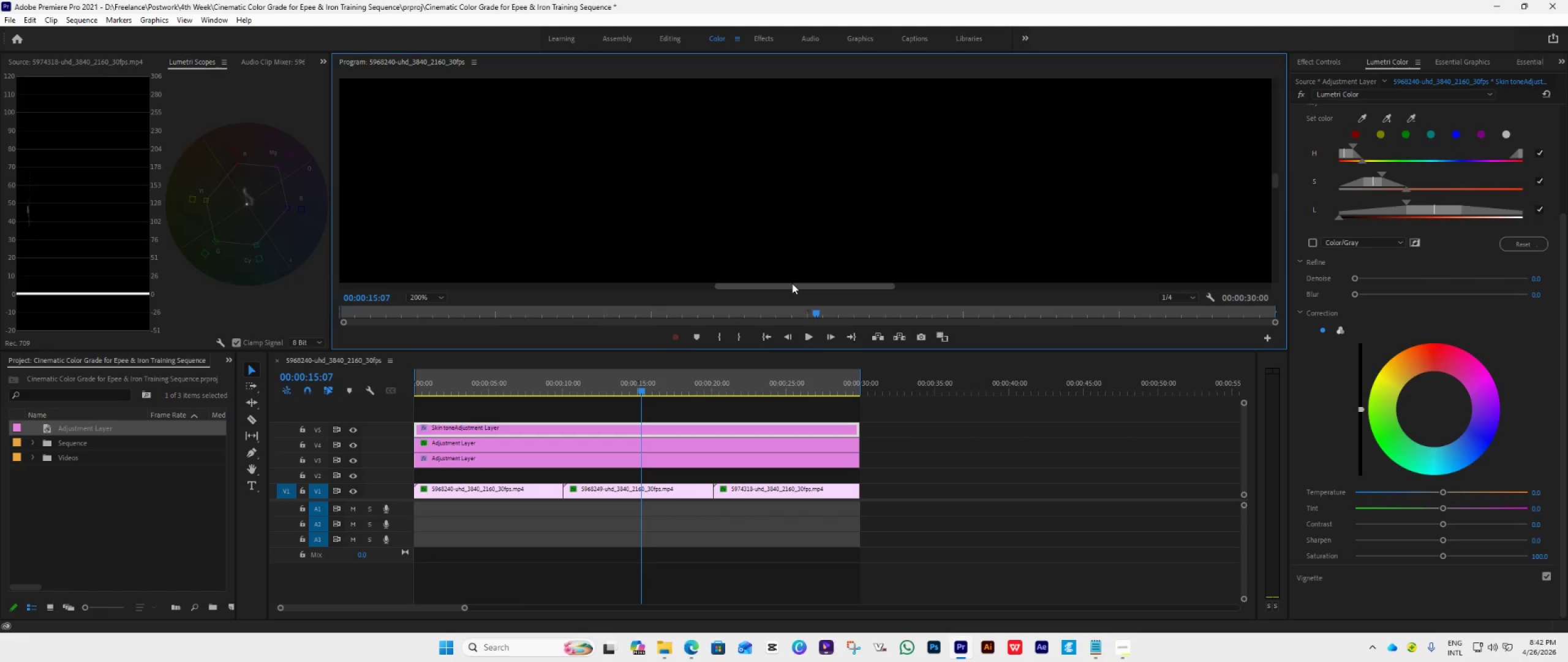 
left_click_drag(start_coordinate=[792, 283], to_coordinate=[604, 293])
 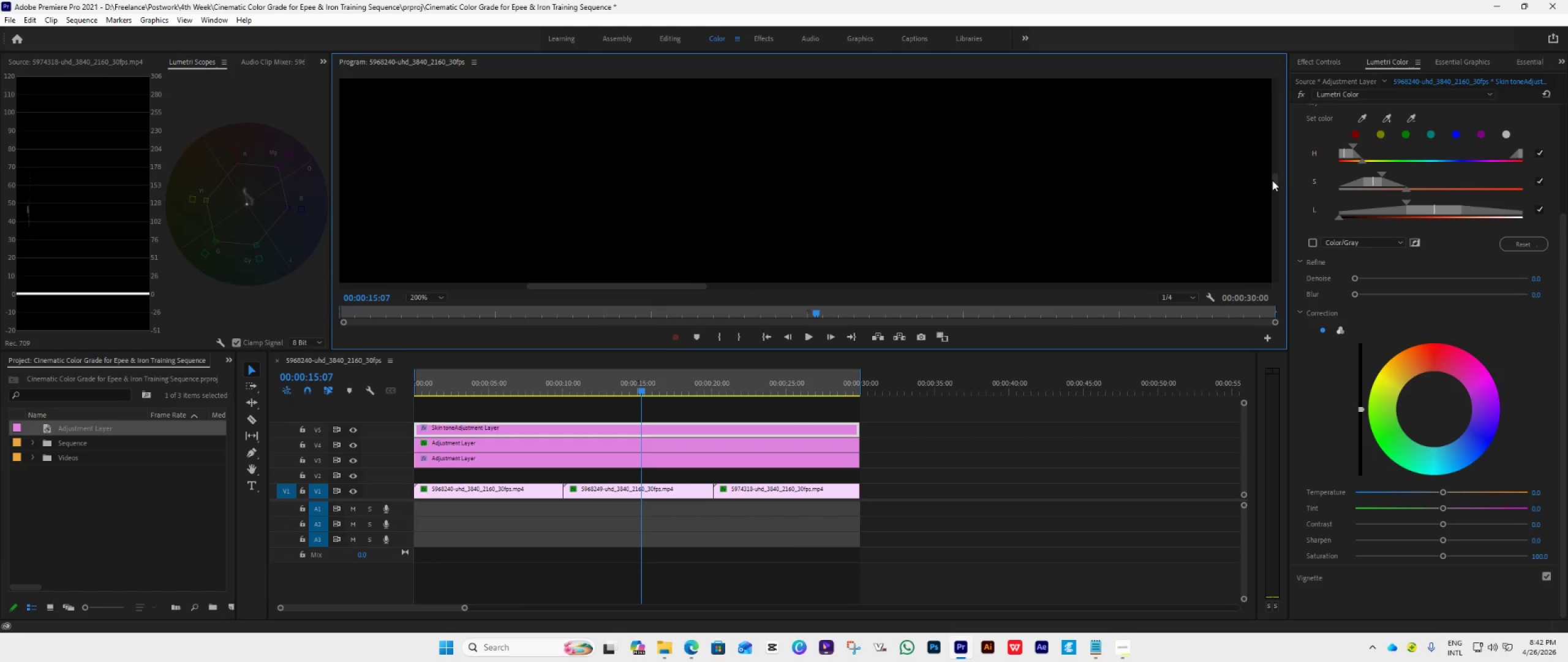 
left_click_drag(start_coordinate=[1273, 178], to_coordinate=[1270, 221])
 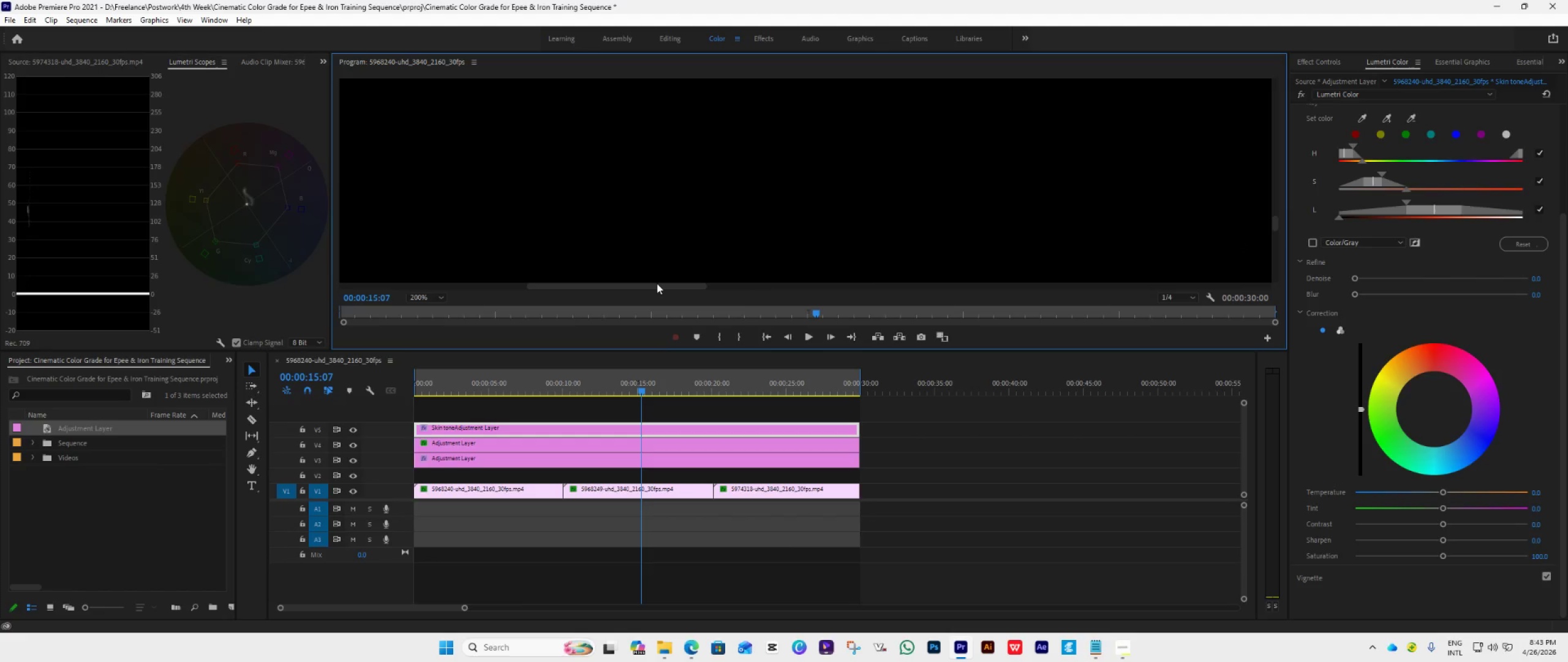 
left_click_drag(start_coordinate=[657, 286], to_coordinate=[631, 295])
 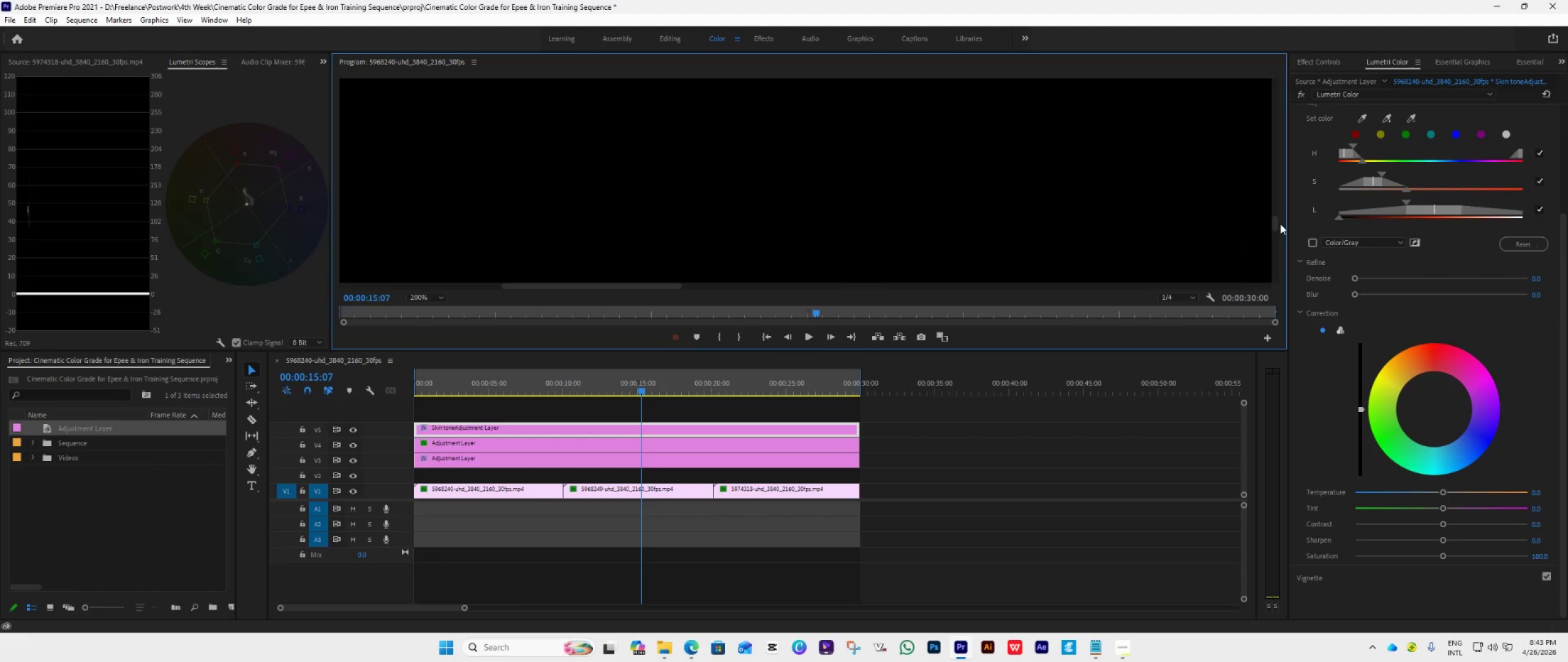 
left_click_drag(start_coordinate=[1274, 220], to_coordinate=[1245, 234])
 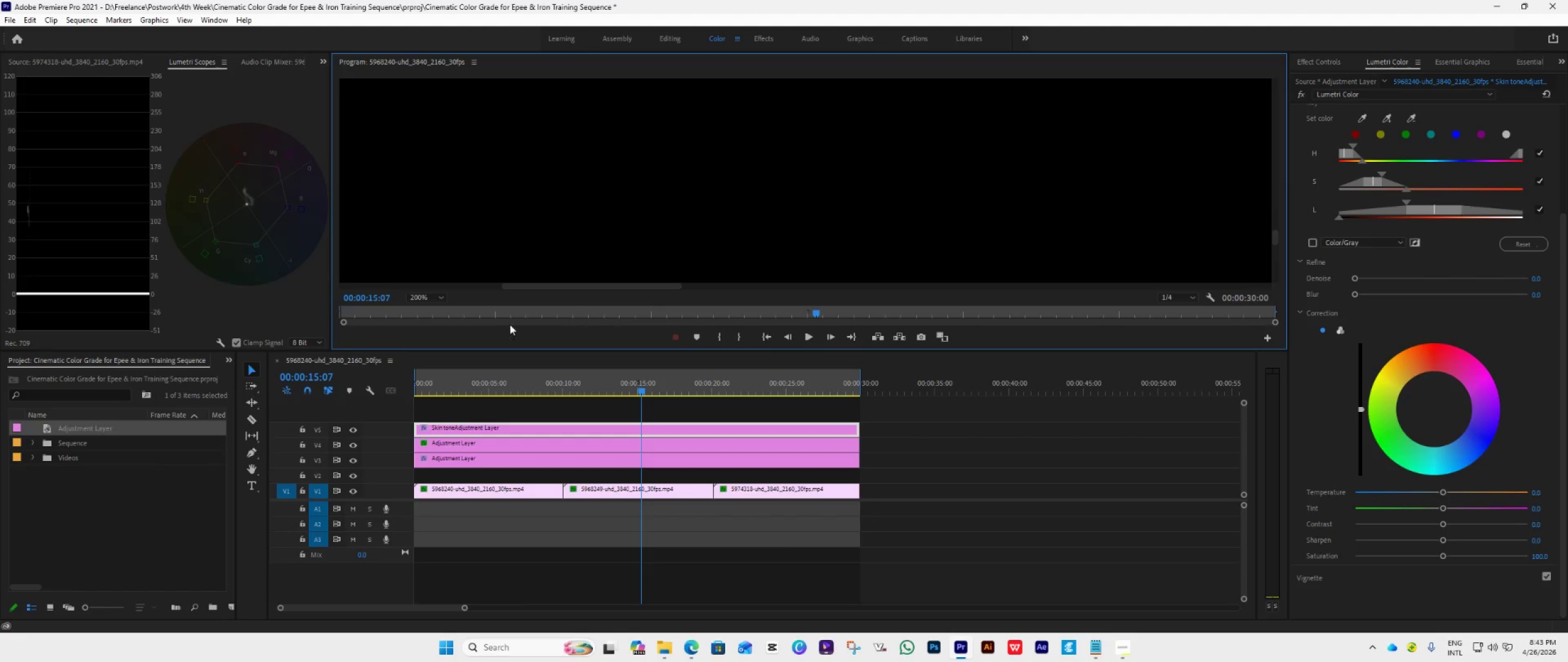 
left_click([418, 300])
 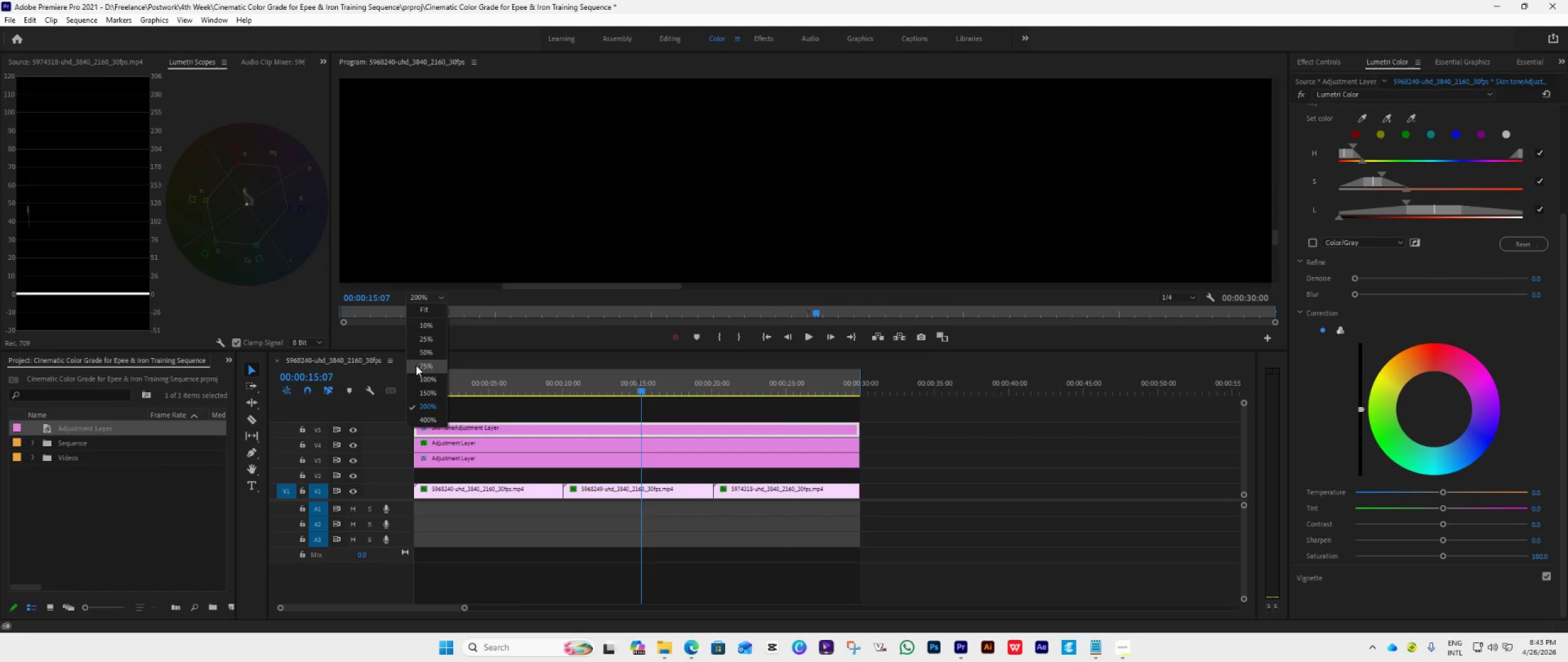 
left_click([418, 375])
 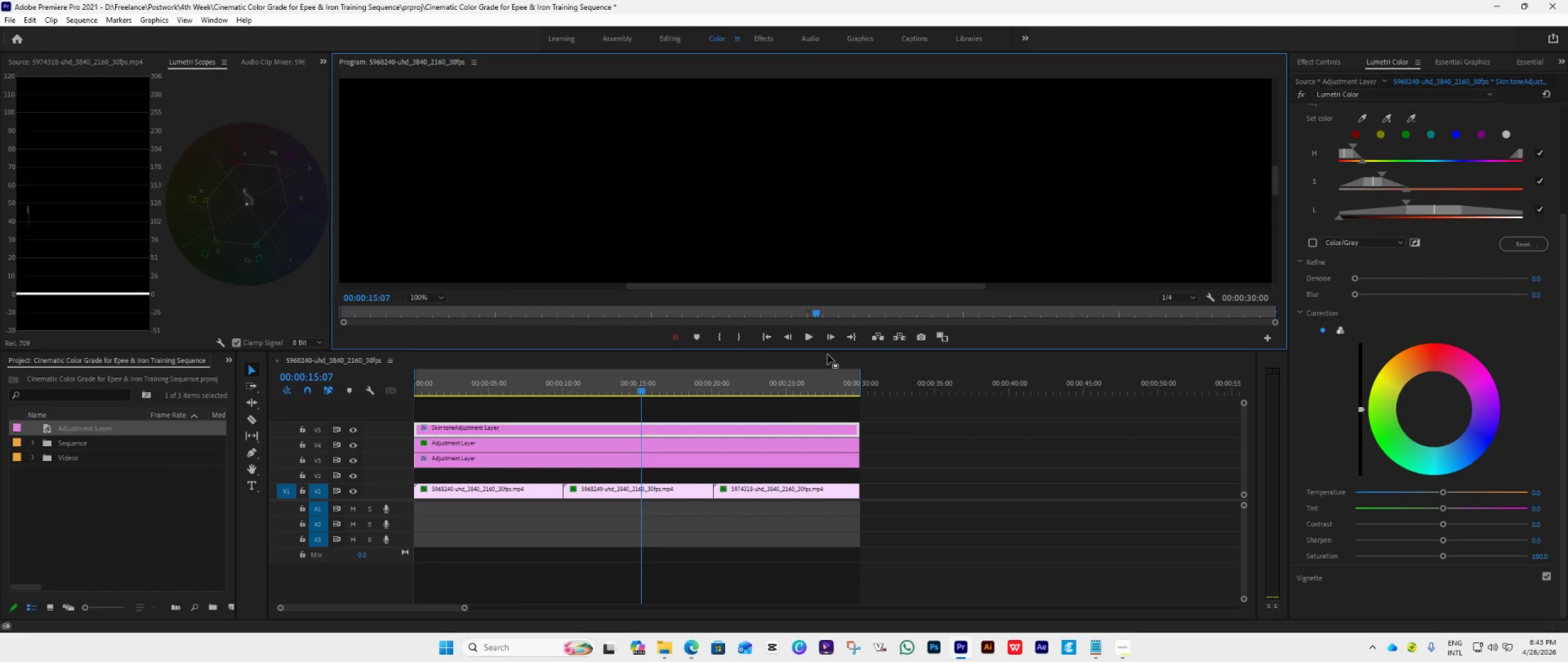 
left_click_drag(start_coordinate=[825, 351], to_coordinate=[801, 540])
 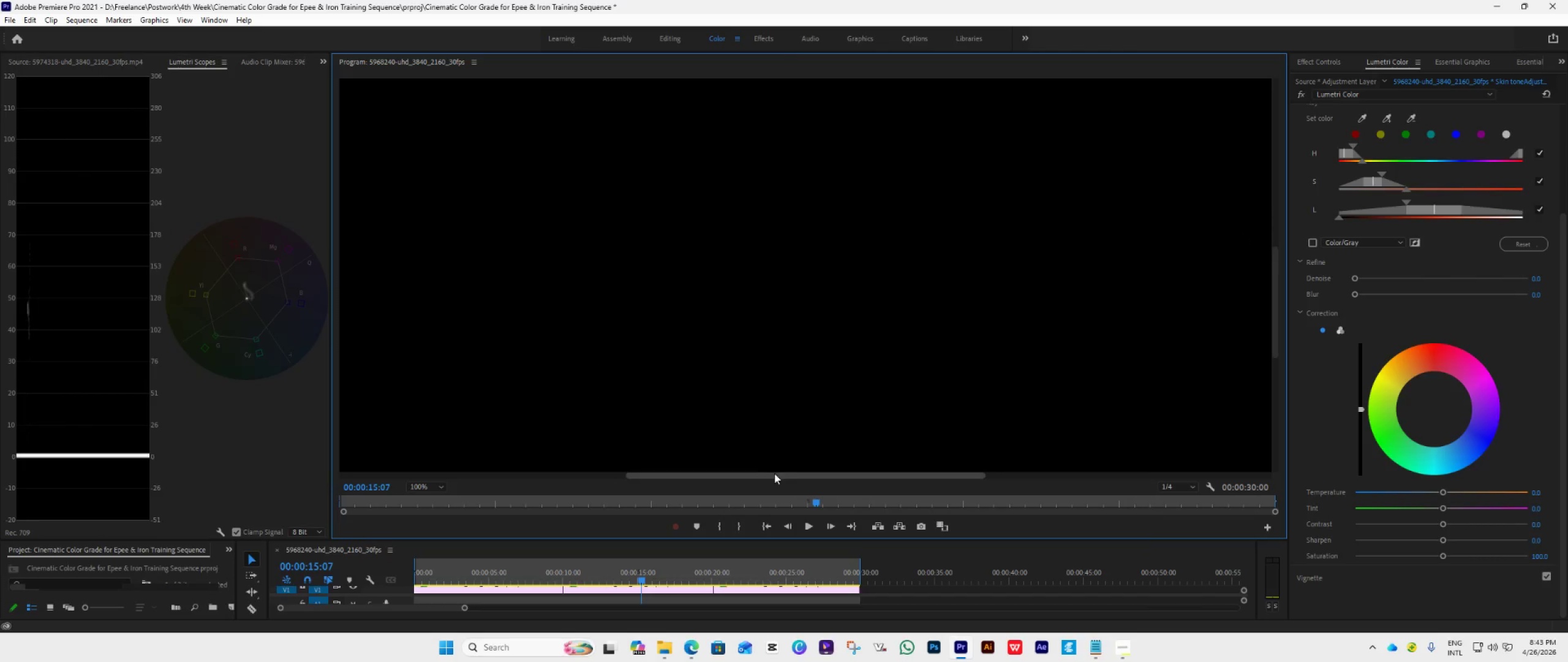 
left_click_drag(start_coordinate=[775, 474], to_coordinate=[524, 449])
 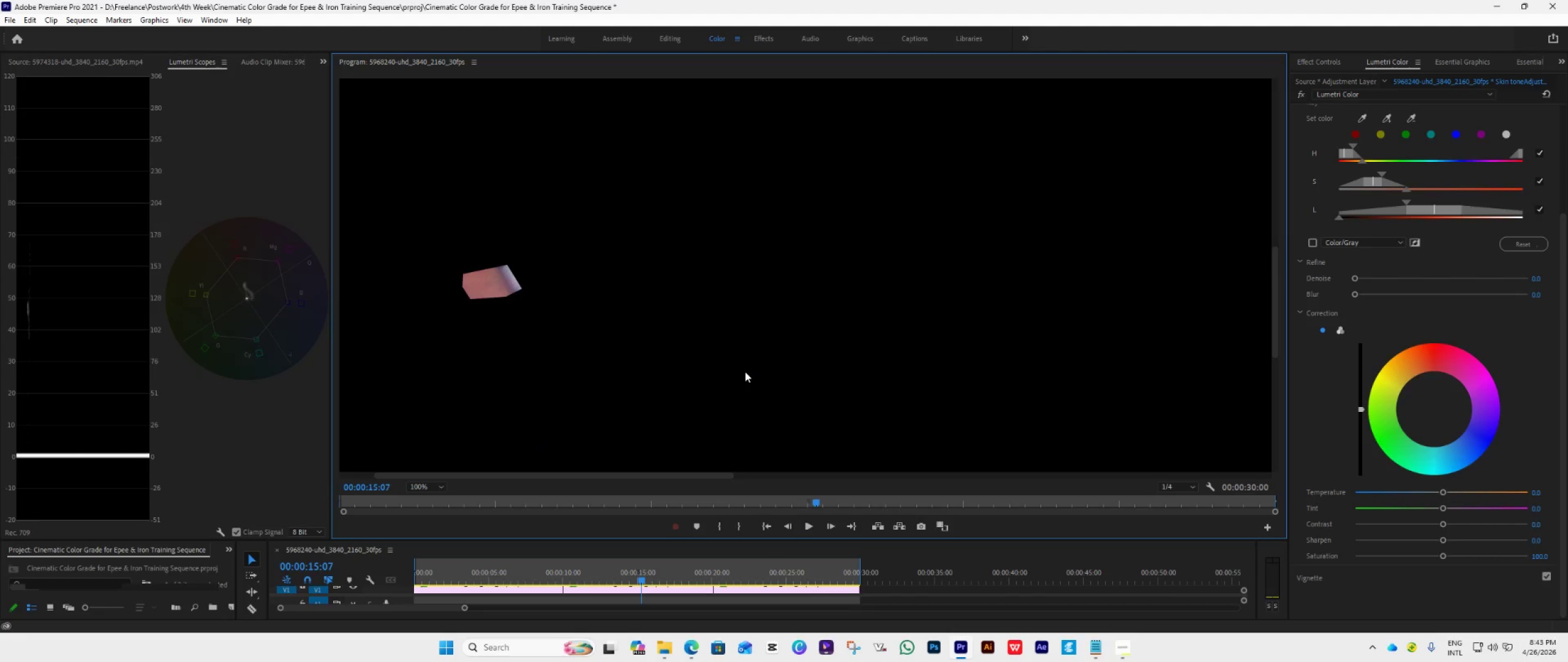 
scroll: coordinate [746, 369], scroll_direction: up, amount: 1.0
 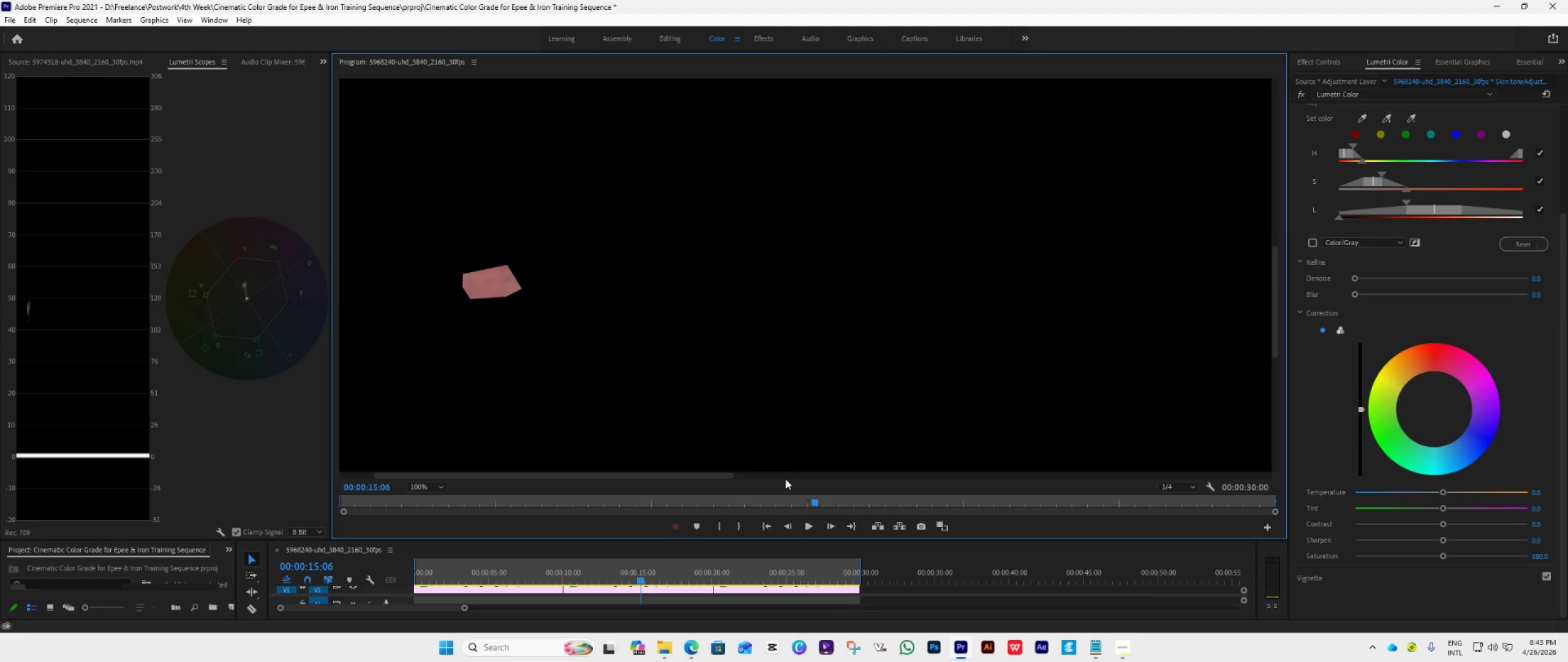 
wait(5.88)
 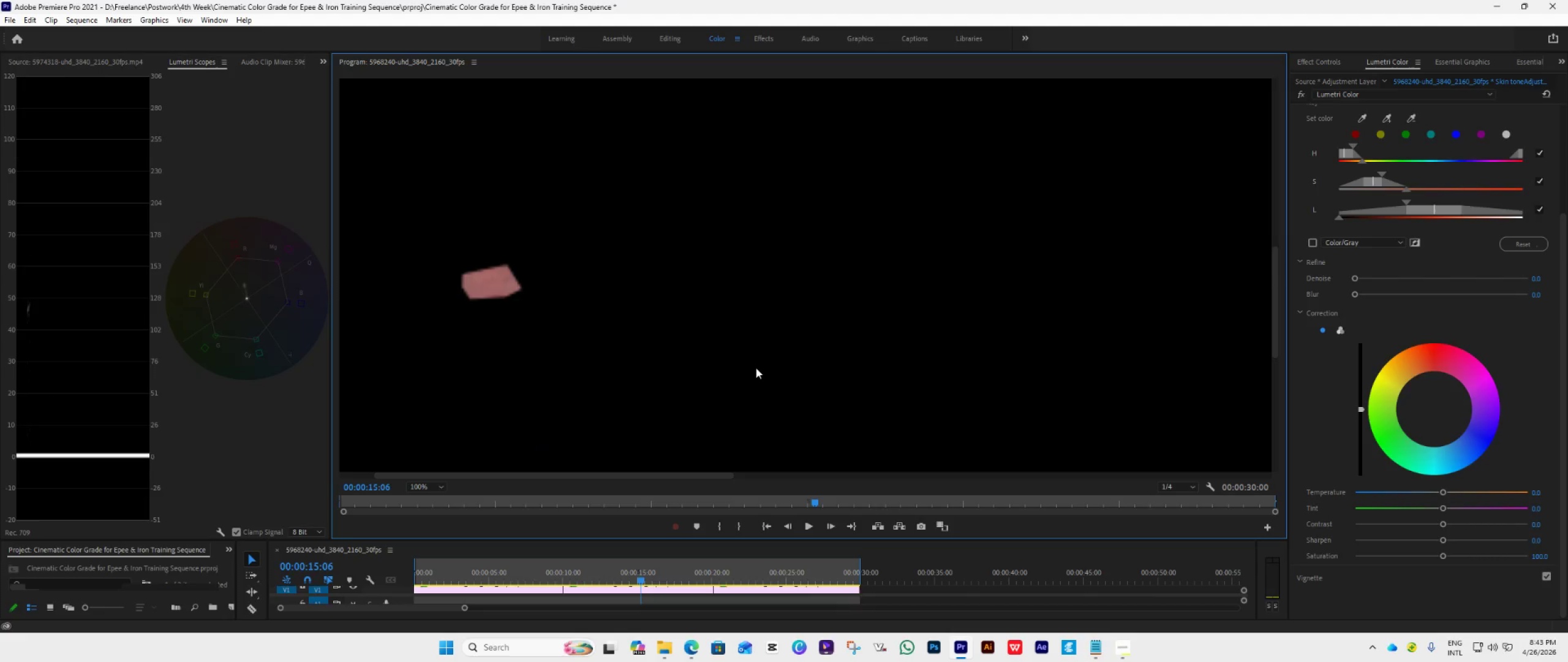 
left_click_drag(start_coordinate=[745, 540], to_coordinate=[778, 375])
 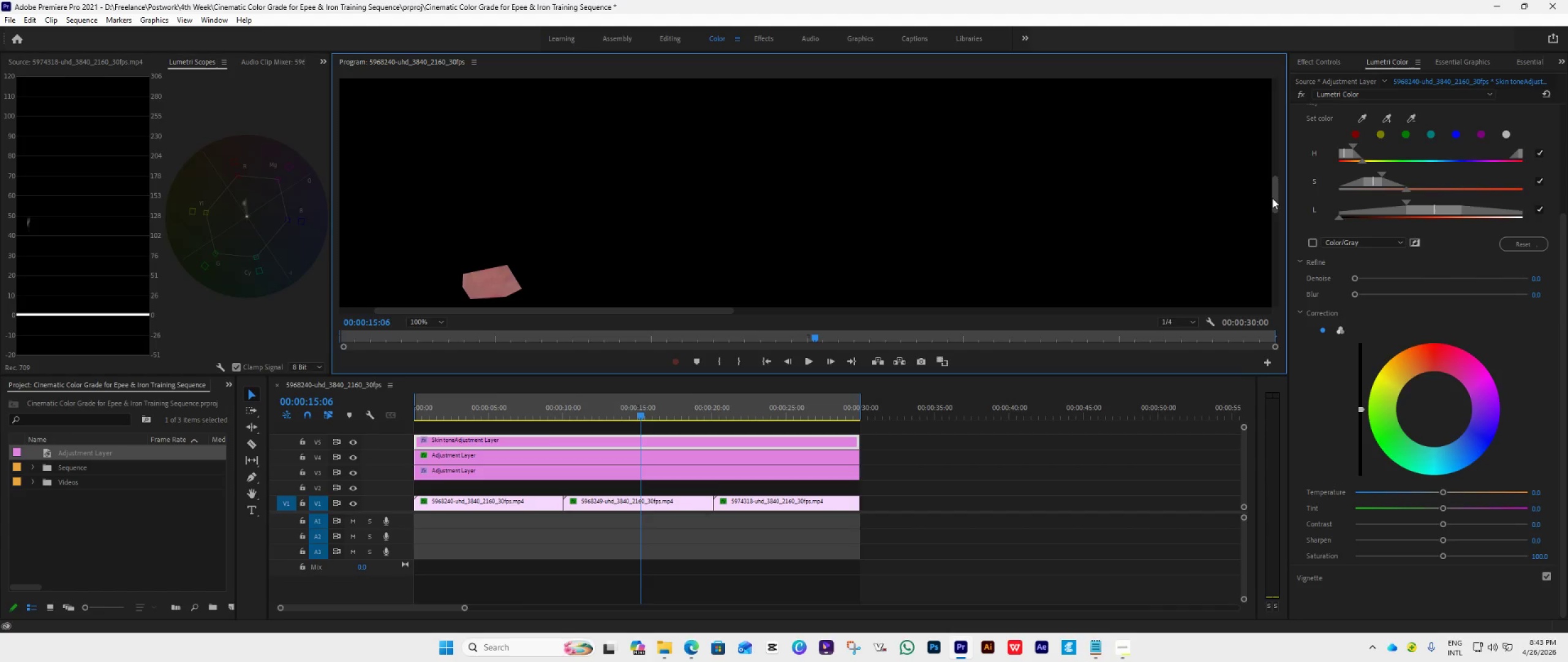 
left_click_drag(start_coordinate=[1272, 198], to_coordinate=[1278, 217])
 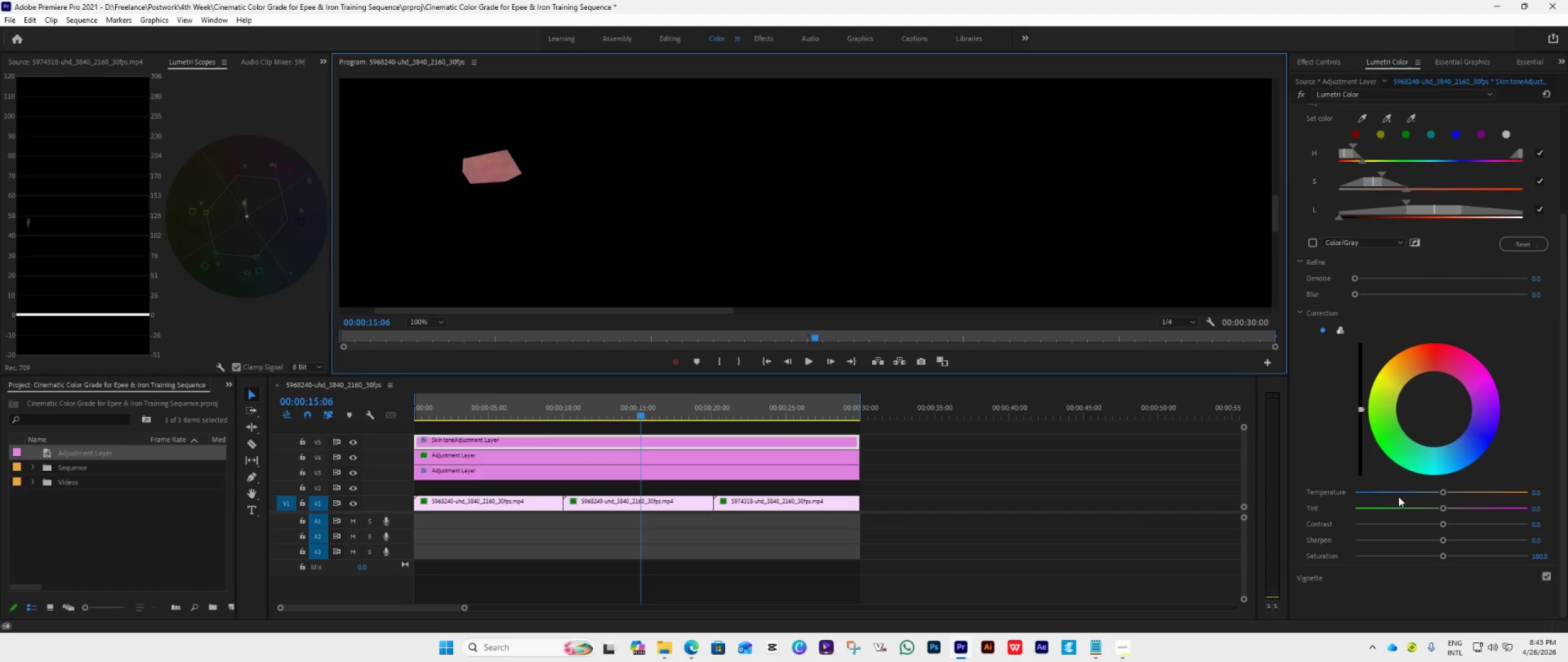 
wait(8.45)
 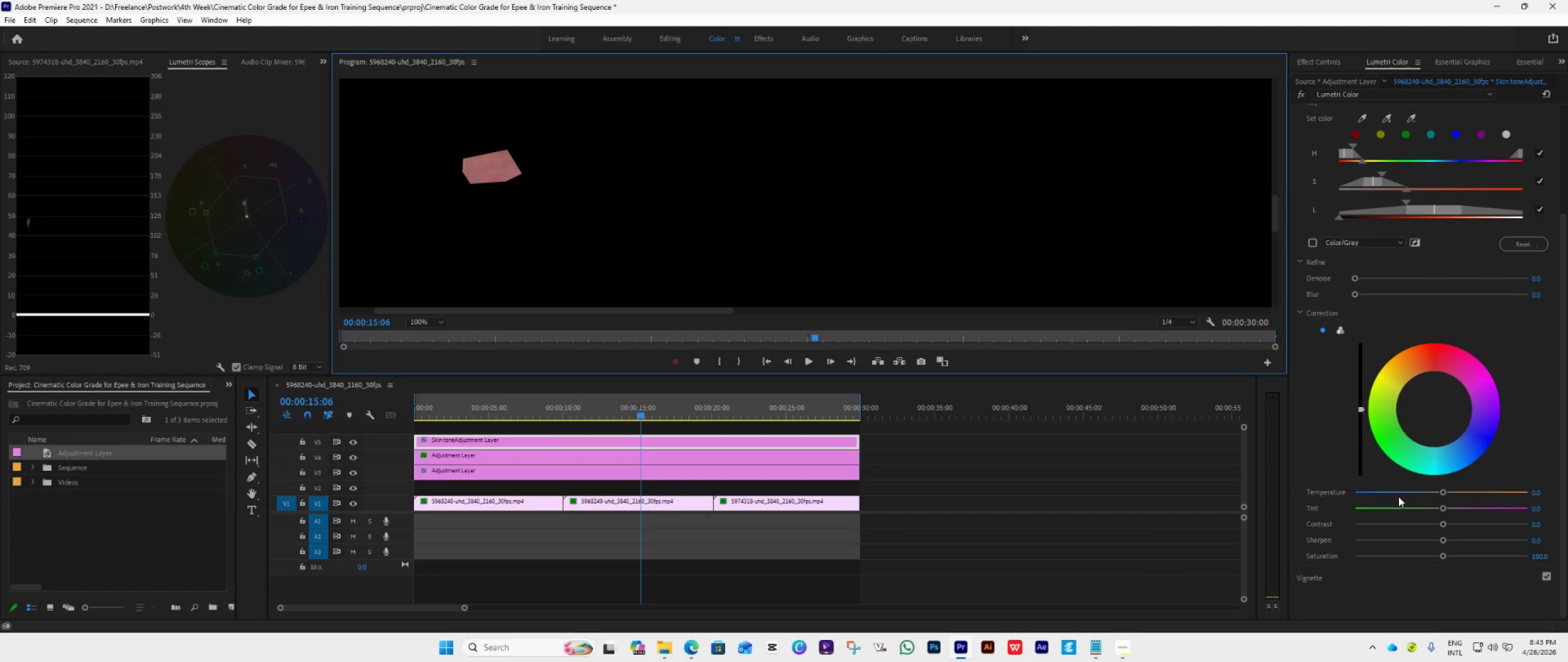 
left_click([1438, 508])
 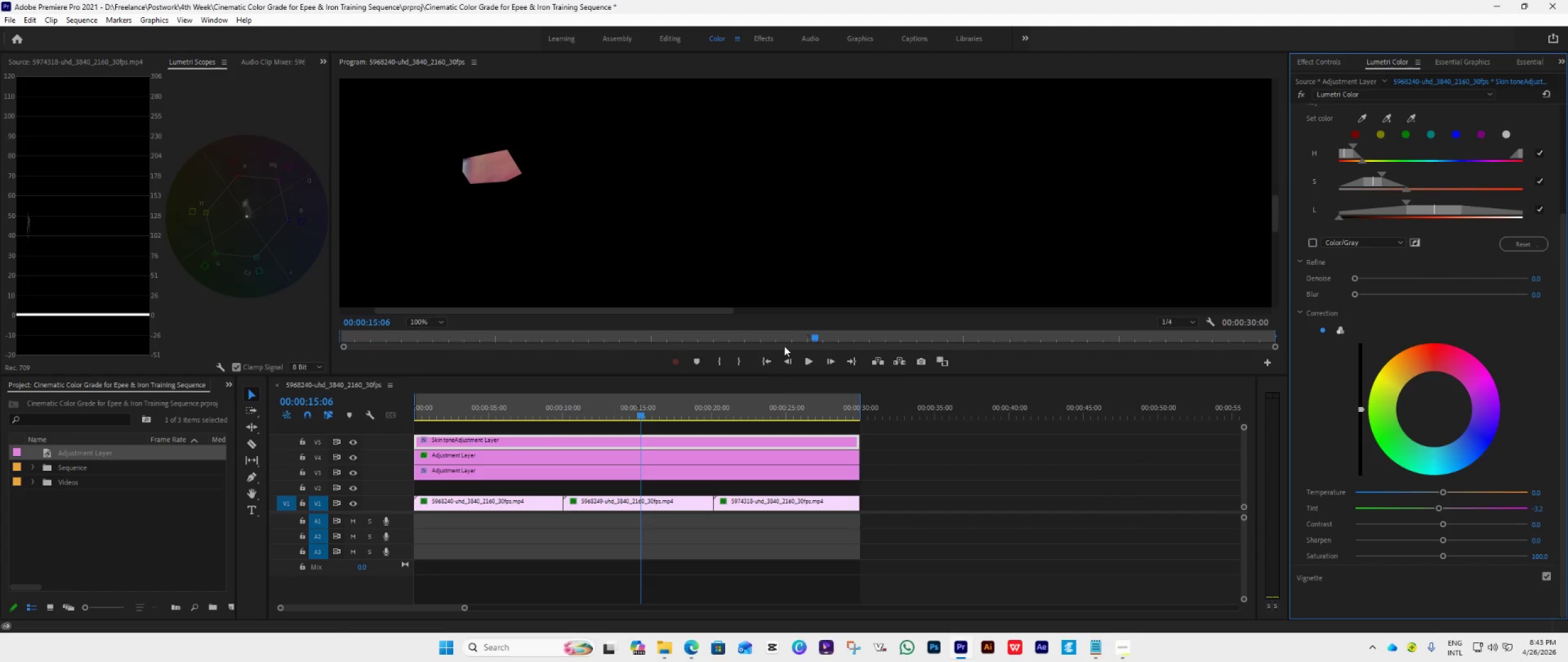 
left_click([1301, 59])
 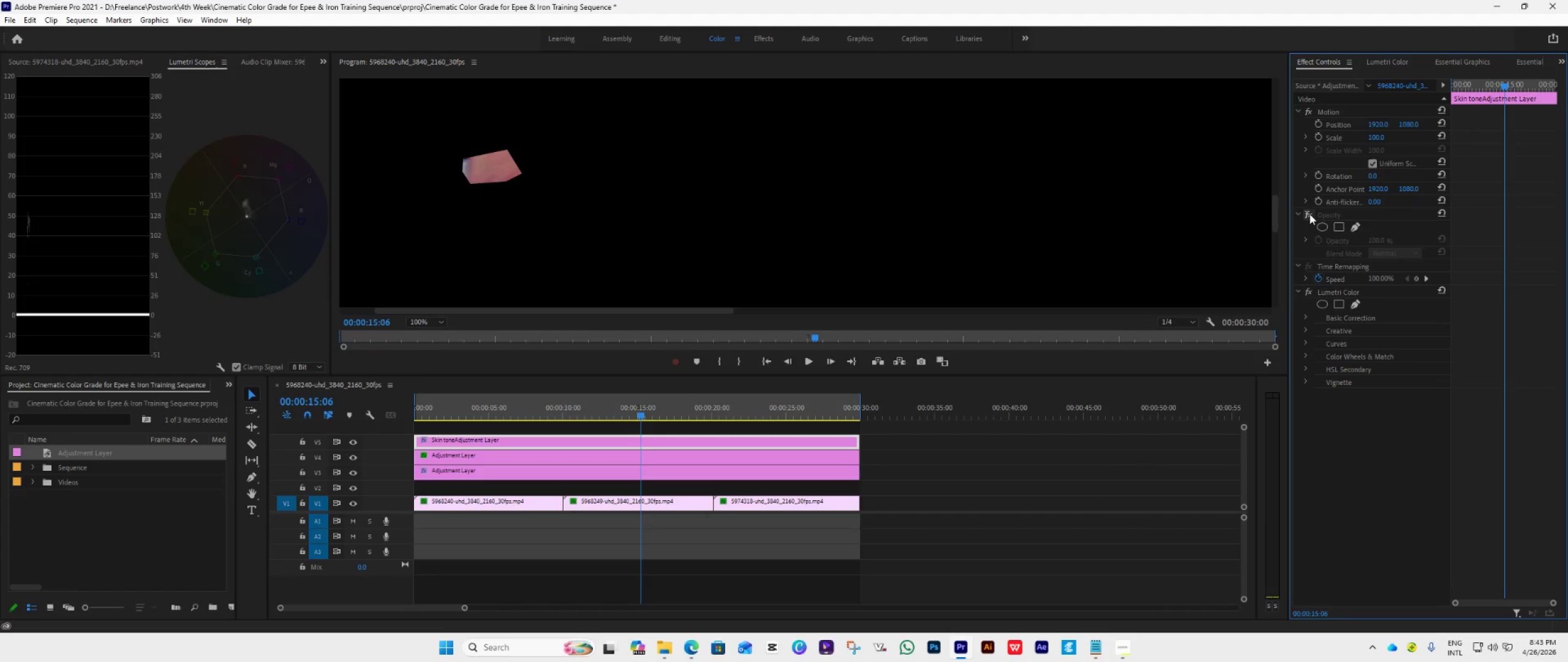 
left_click([1310, 214])
 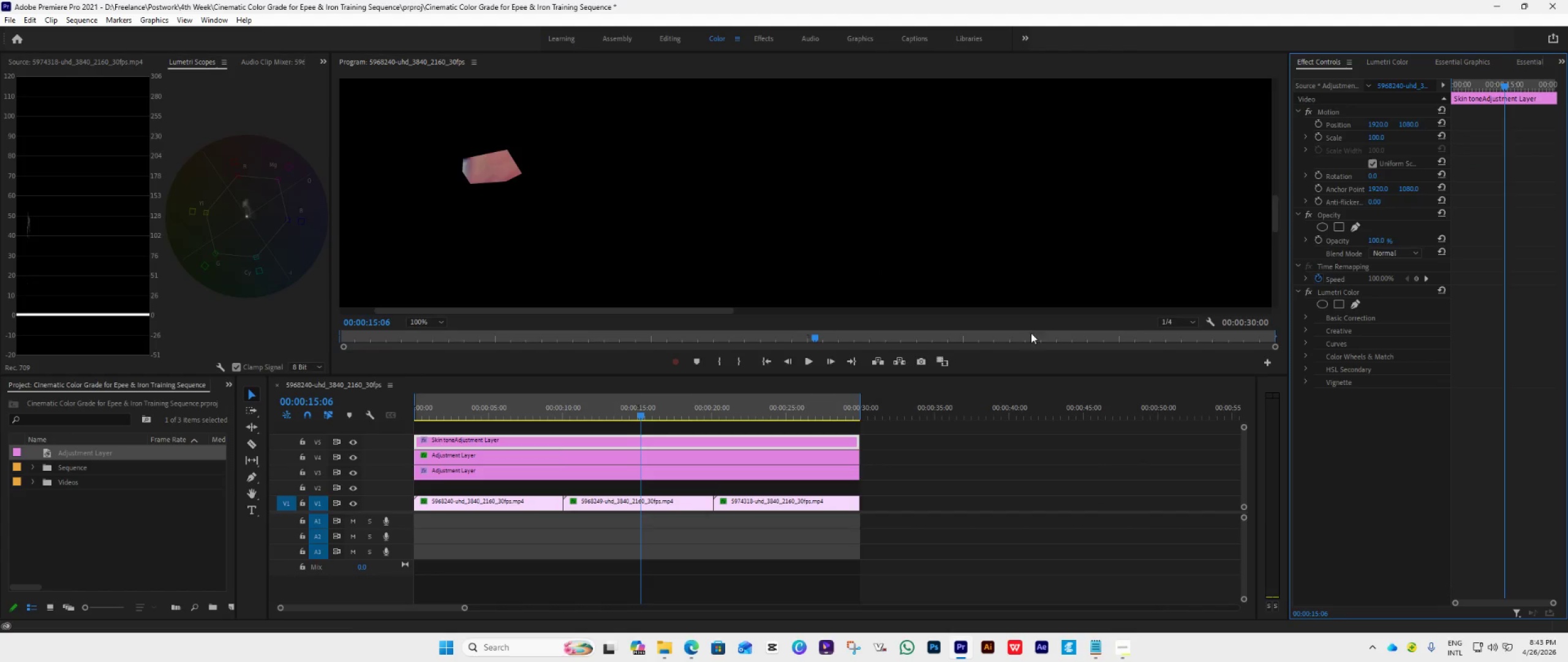 
left_click([639, 508])
 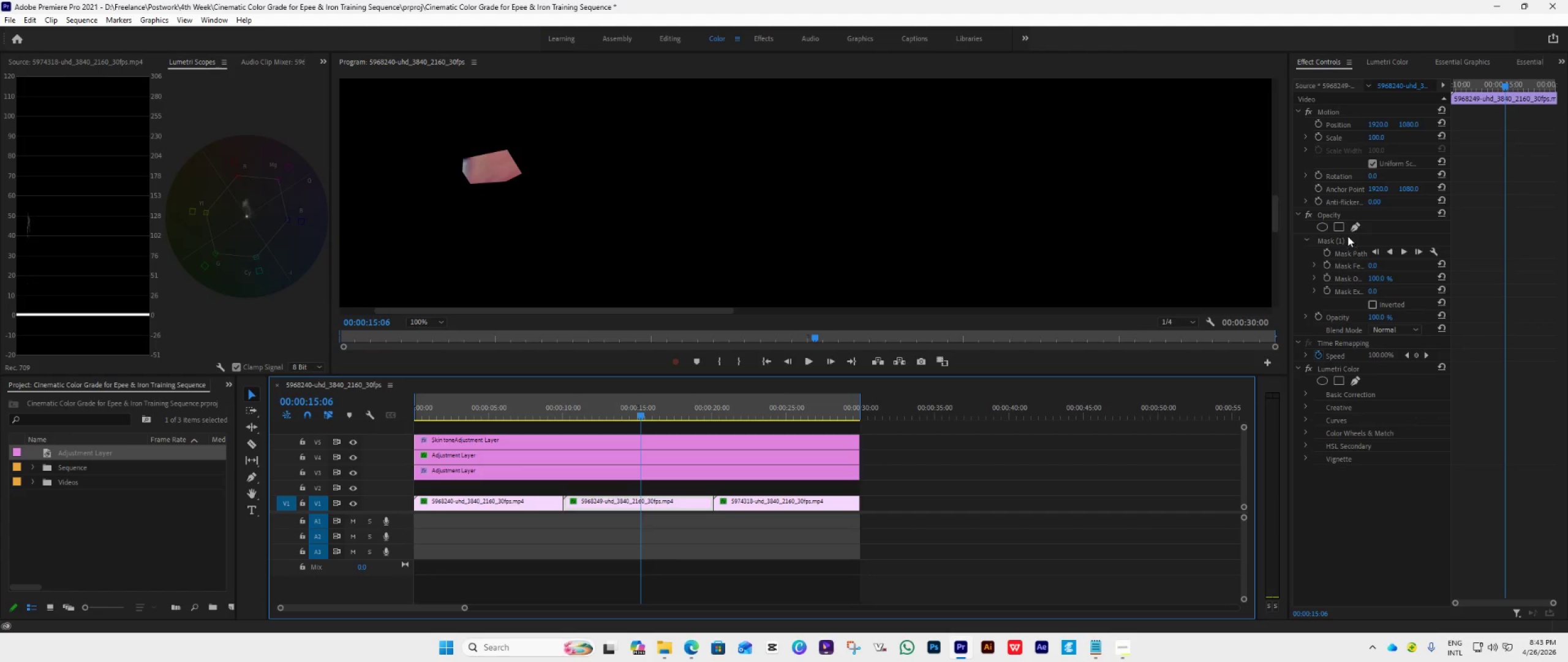 
left_click([1338, 253])
 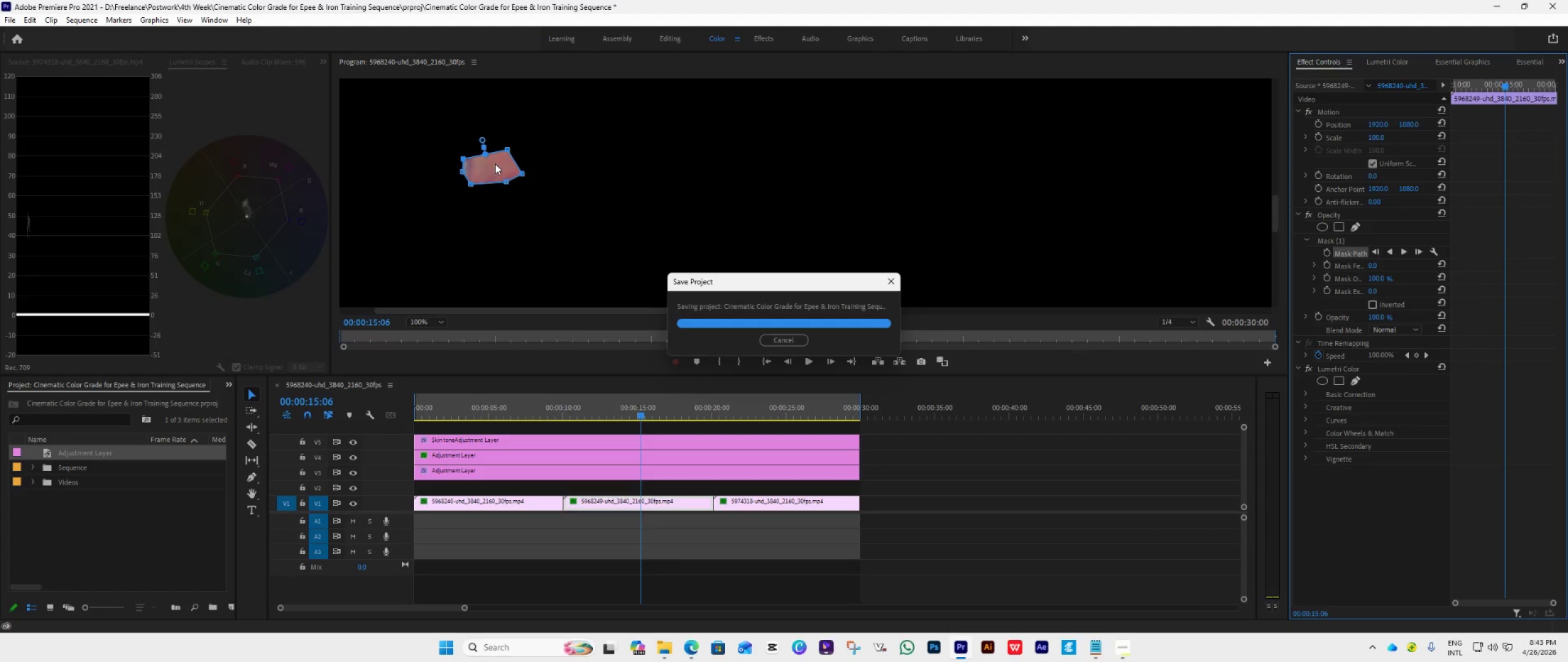 
left_click_drag(start_coordinate=[494, 164], to_coordinate=[500, 160])
 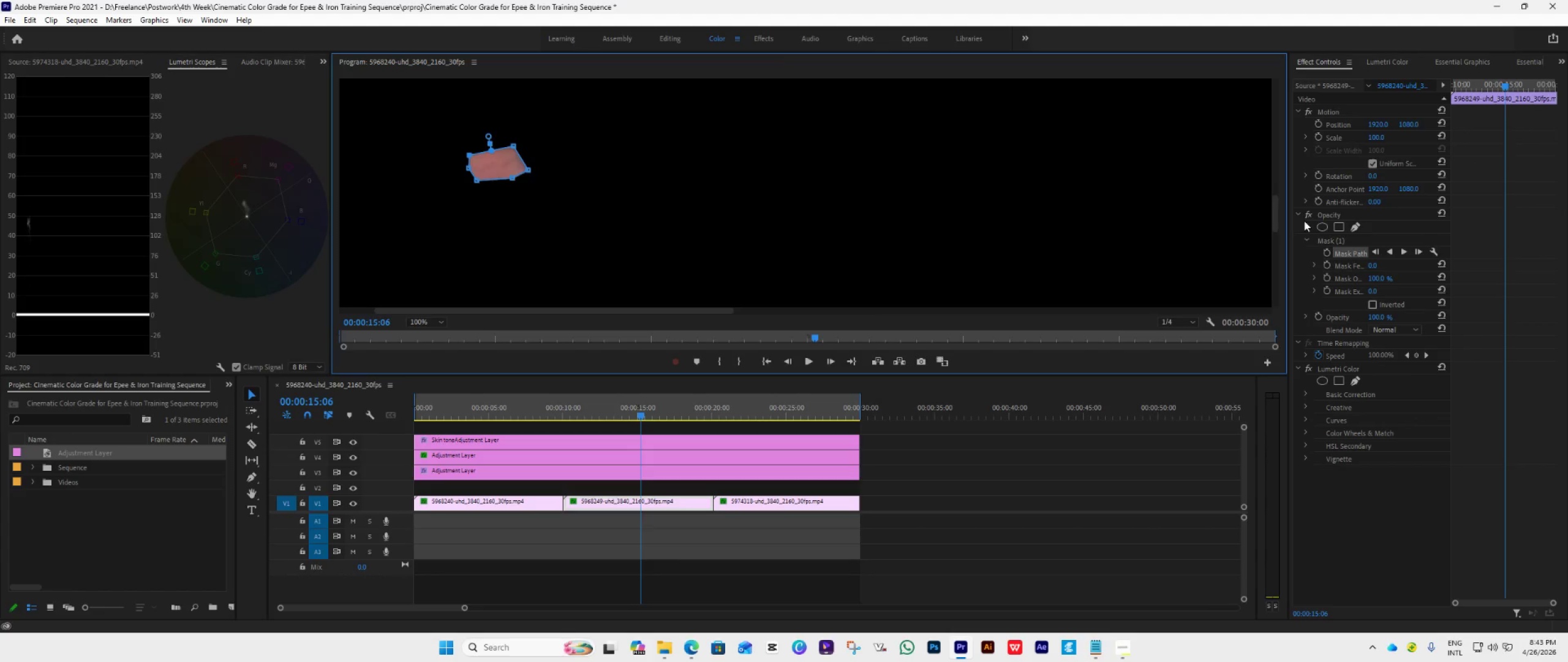 
left_click([1307, 213])
 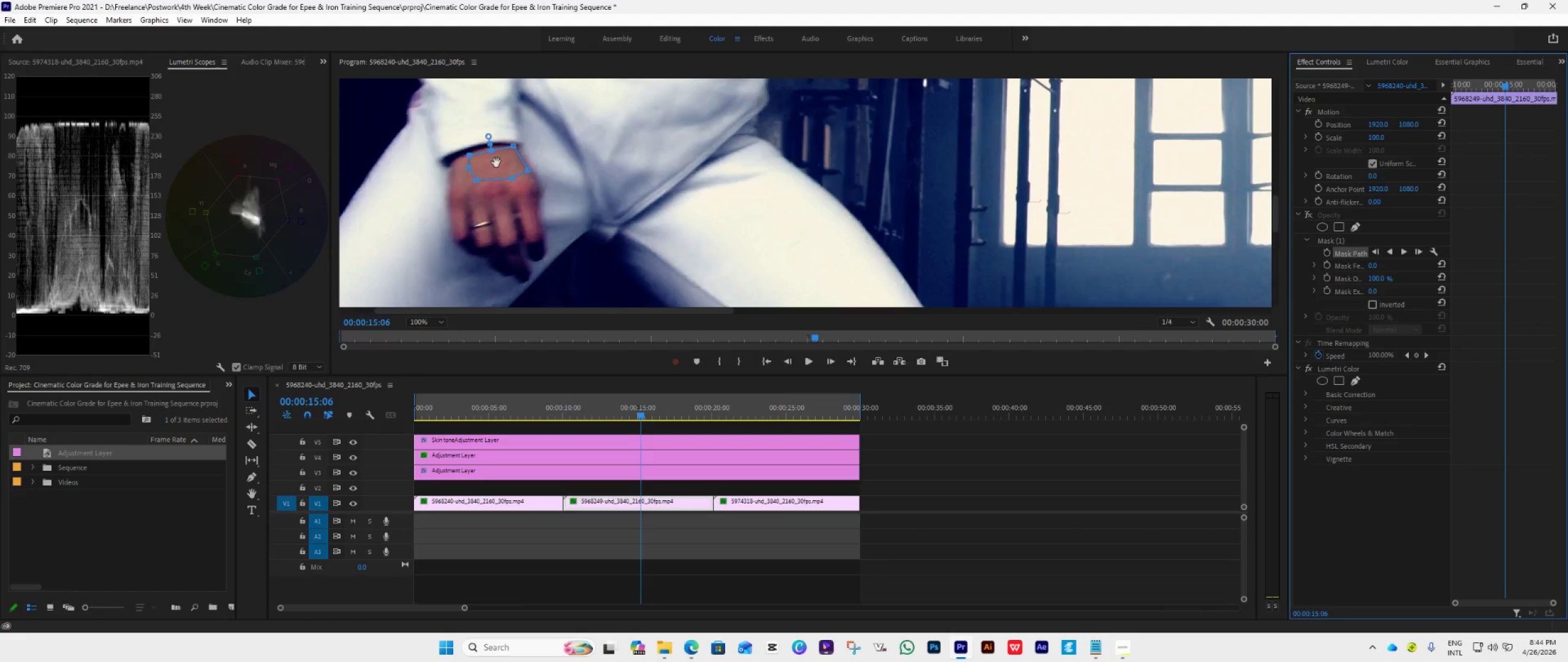 
left_click_drag(start_coordinate=[497, 166], to_coordinate=[492, 170])
 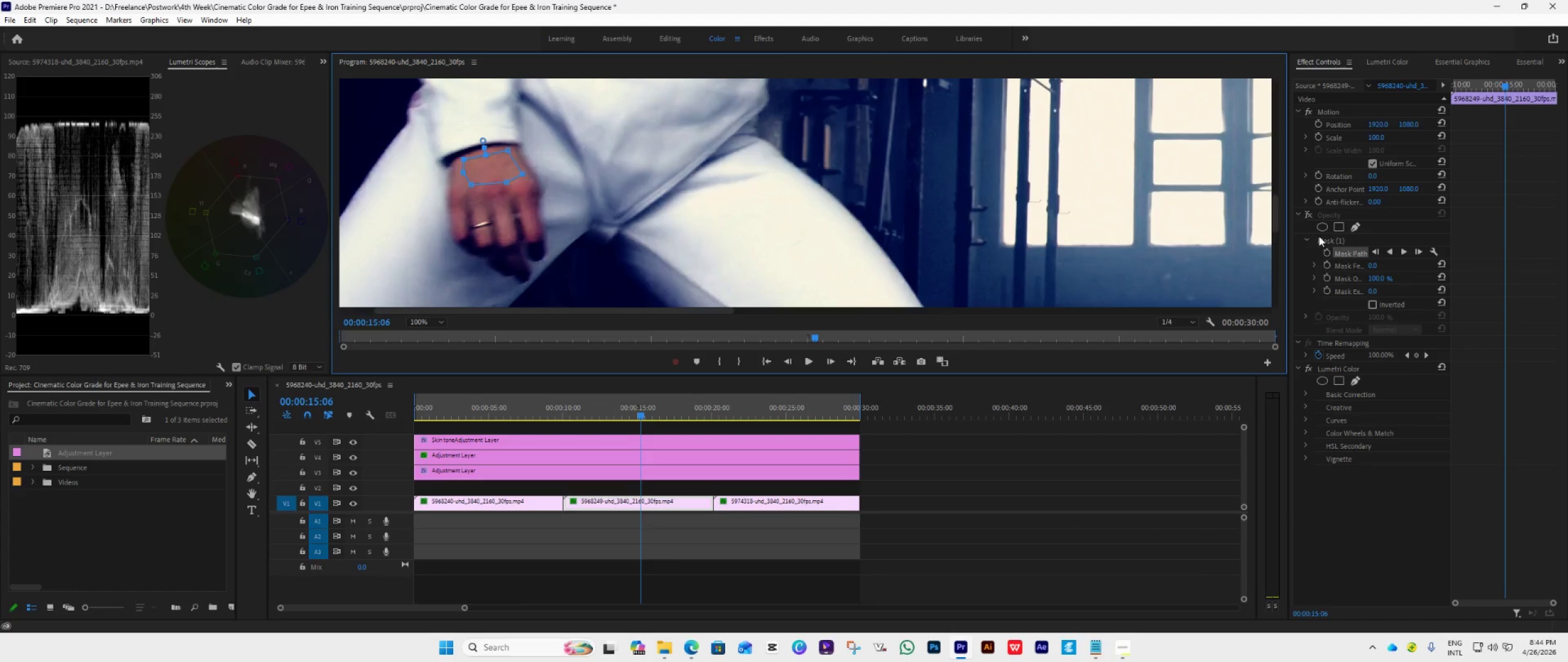 
left_click([1308, 215])
 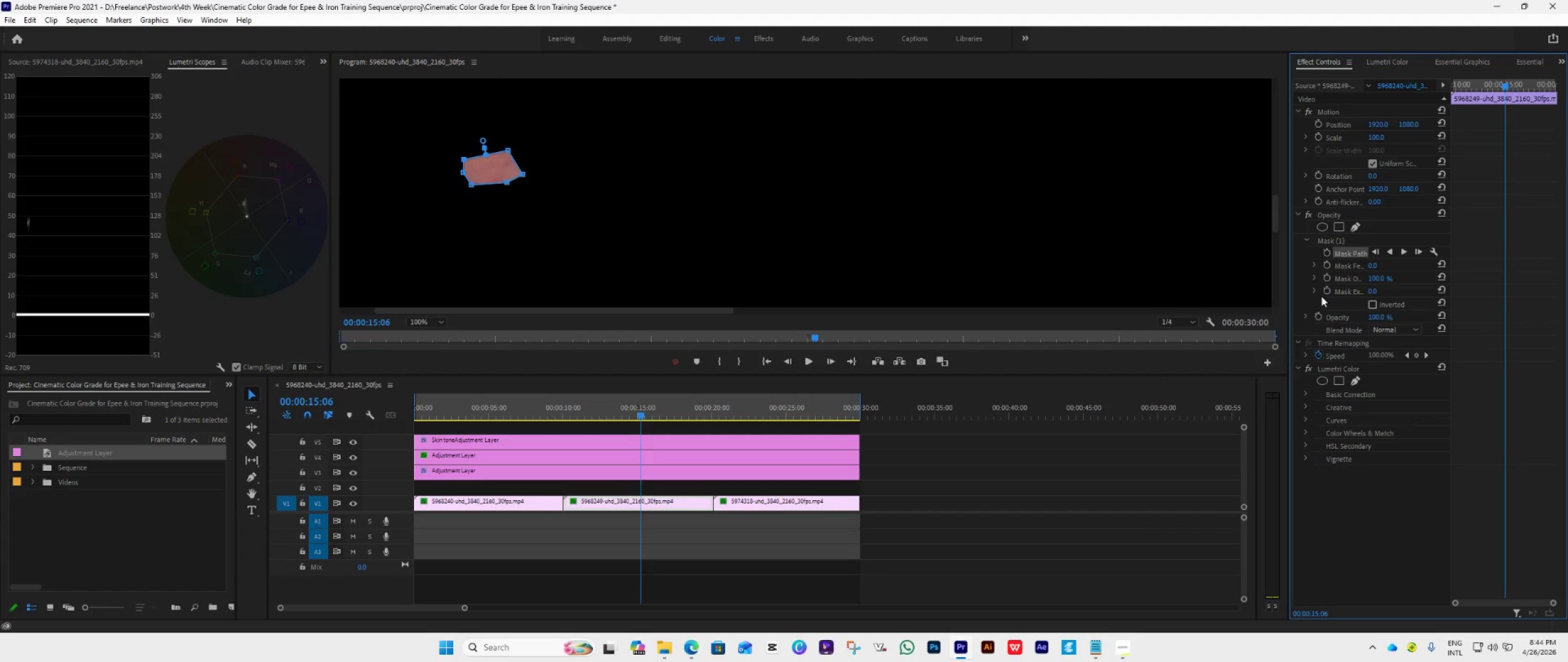 
left_click([1384, 67])
 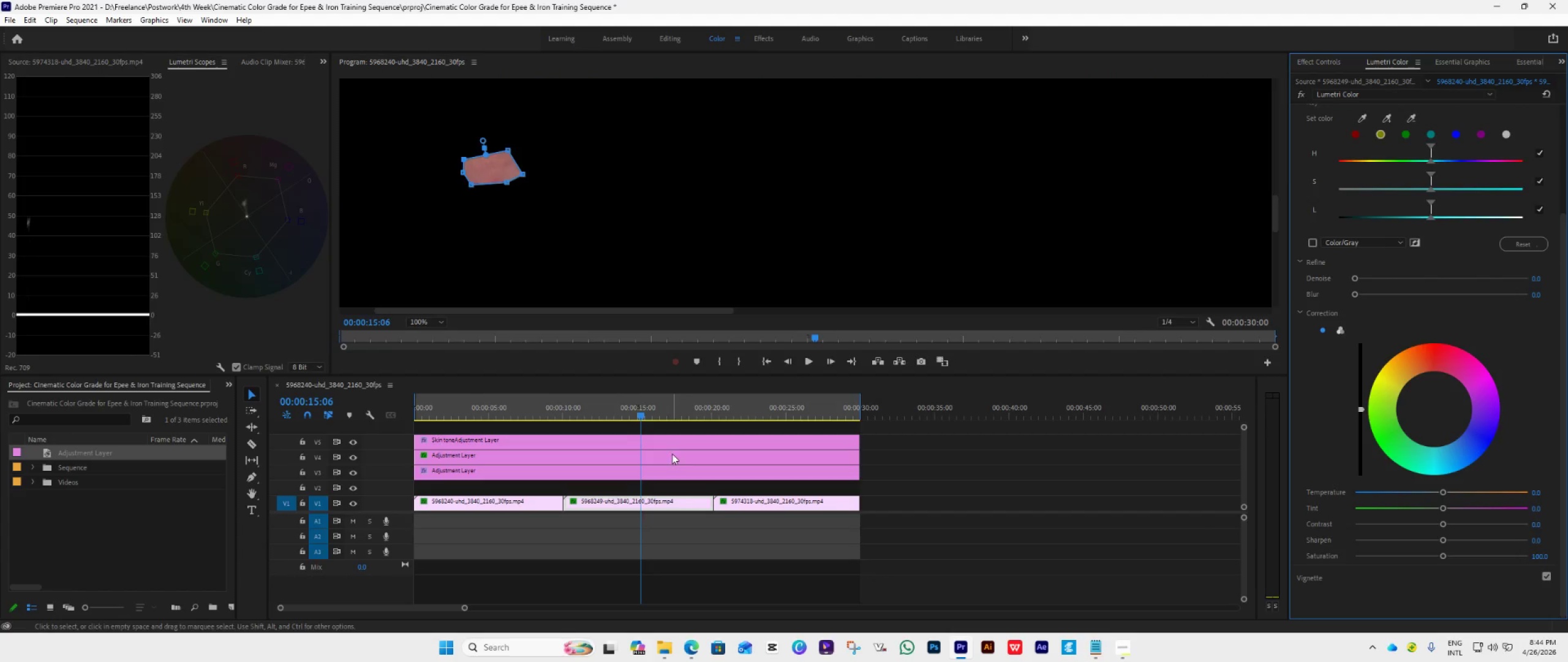 
left_click([666, 439])
 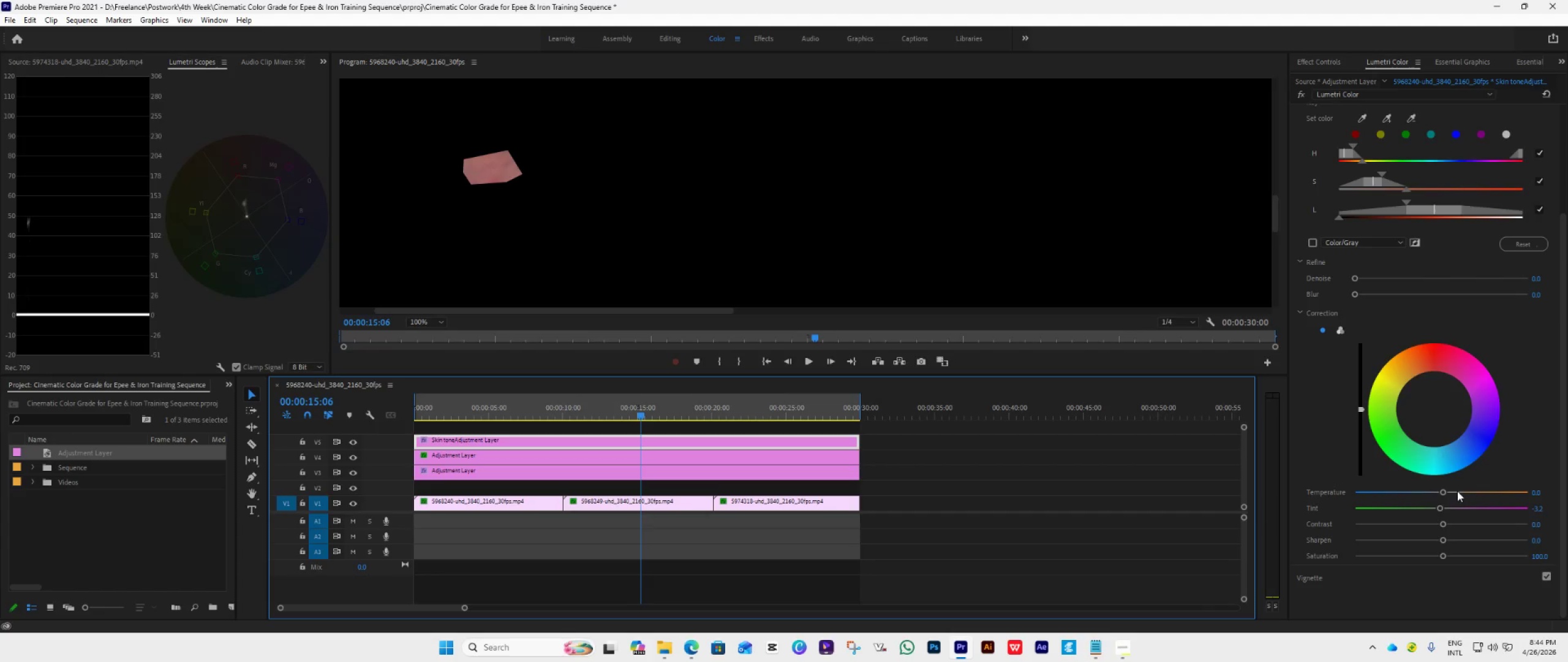 
wait(6.05)
 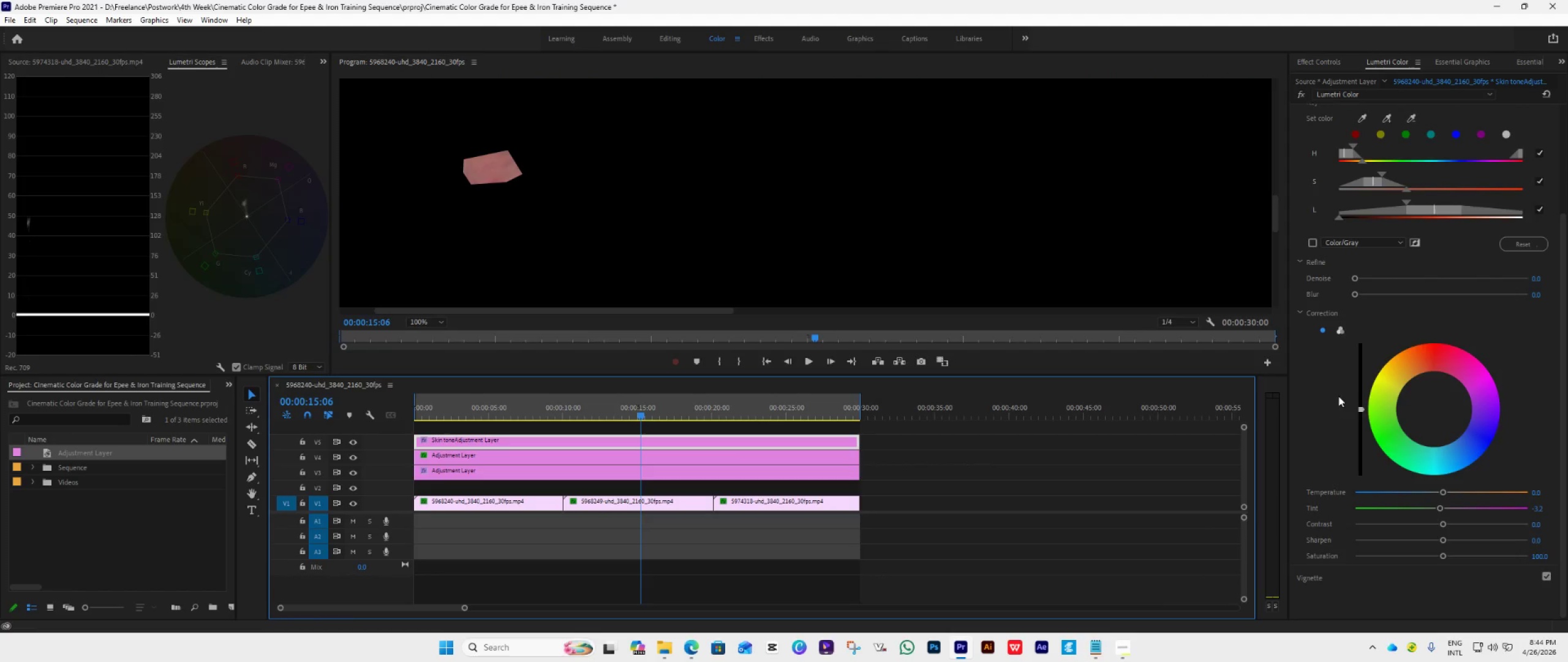 
left_click([1445, 490])
 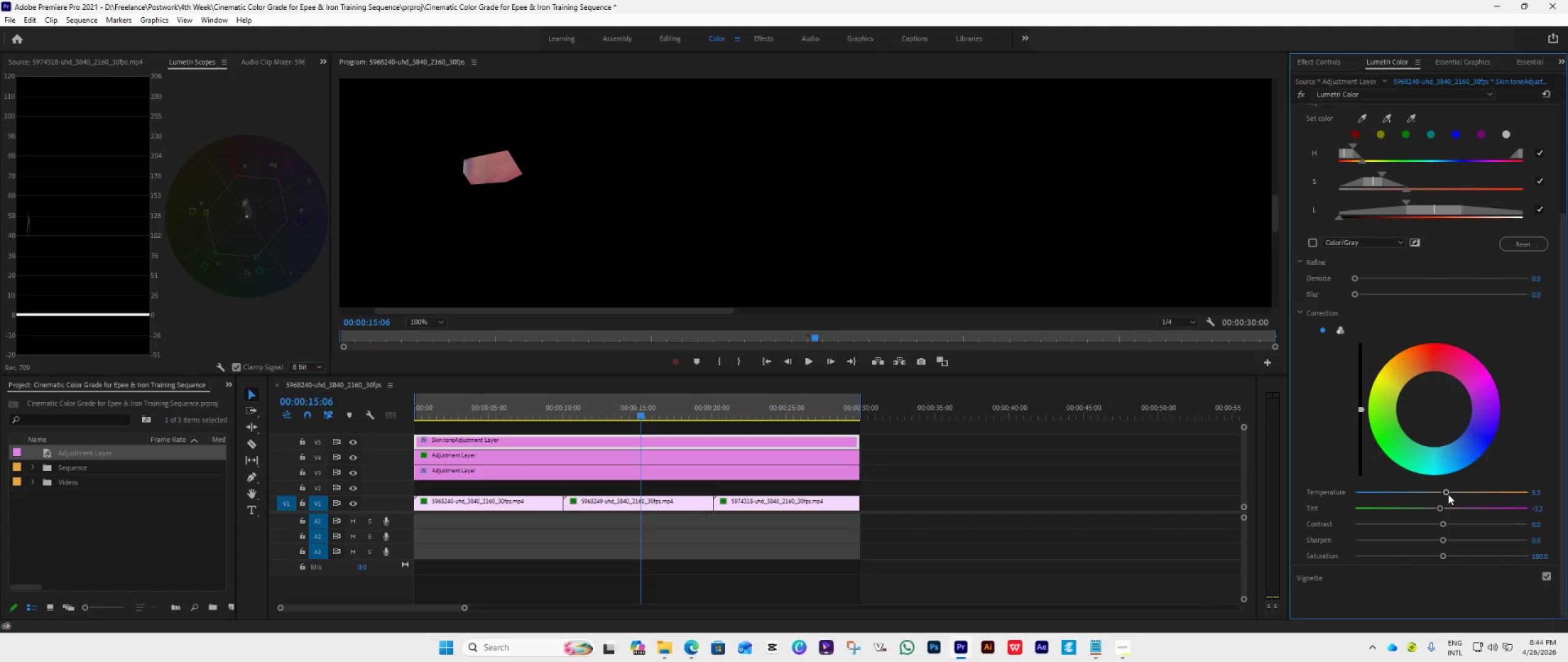 
left_click_drag(start_coordinate=[1448, 494], to_coordinate=[1444, 494])
 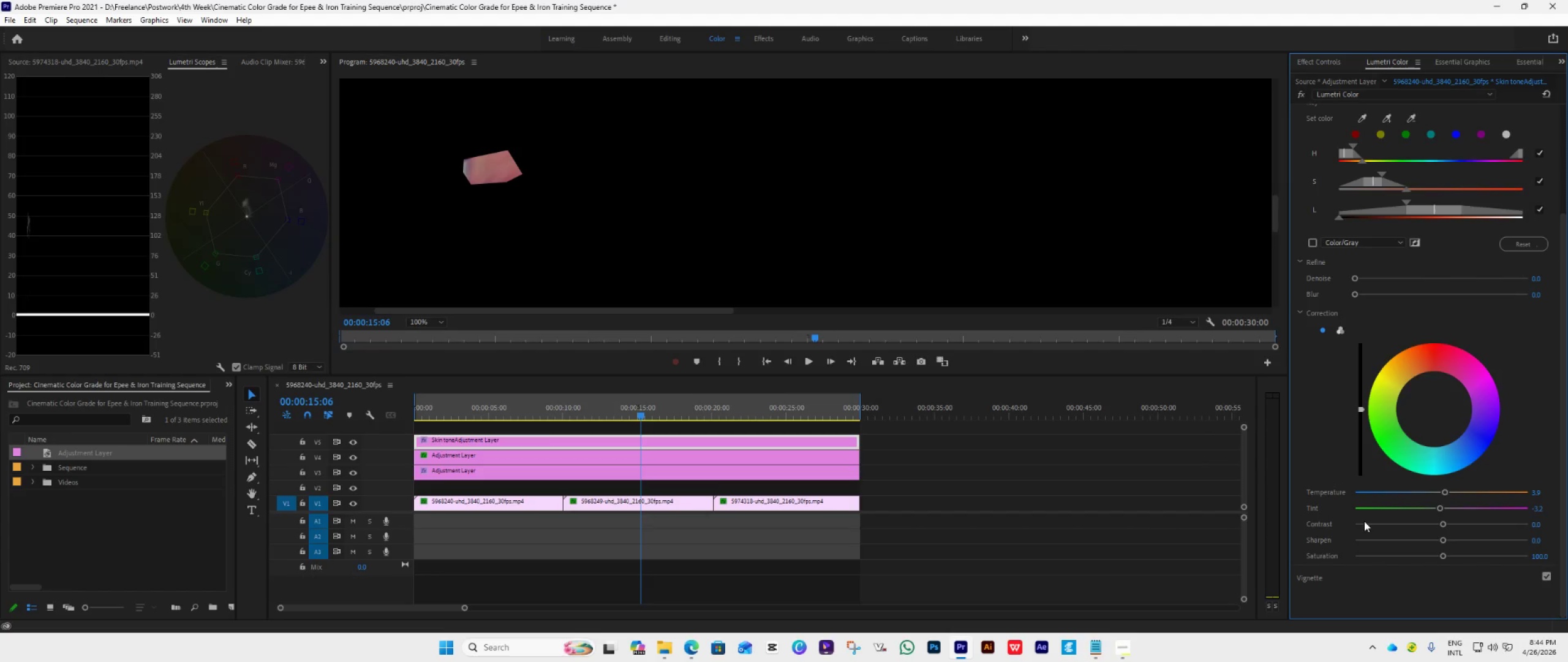 
wait(10.26)
 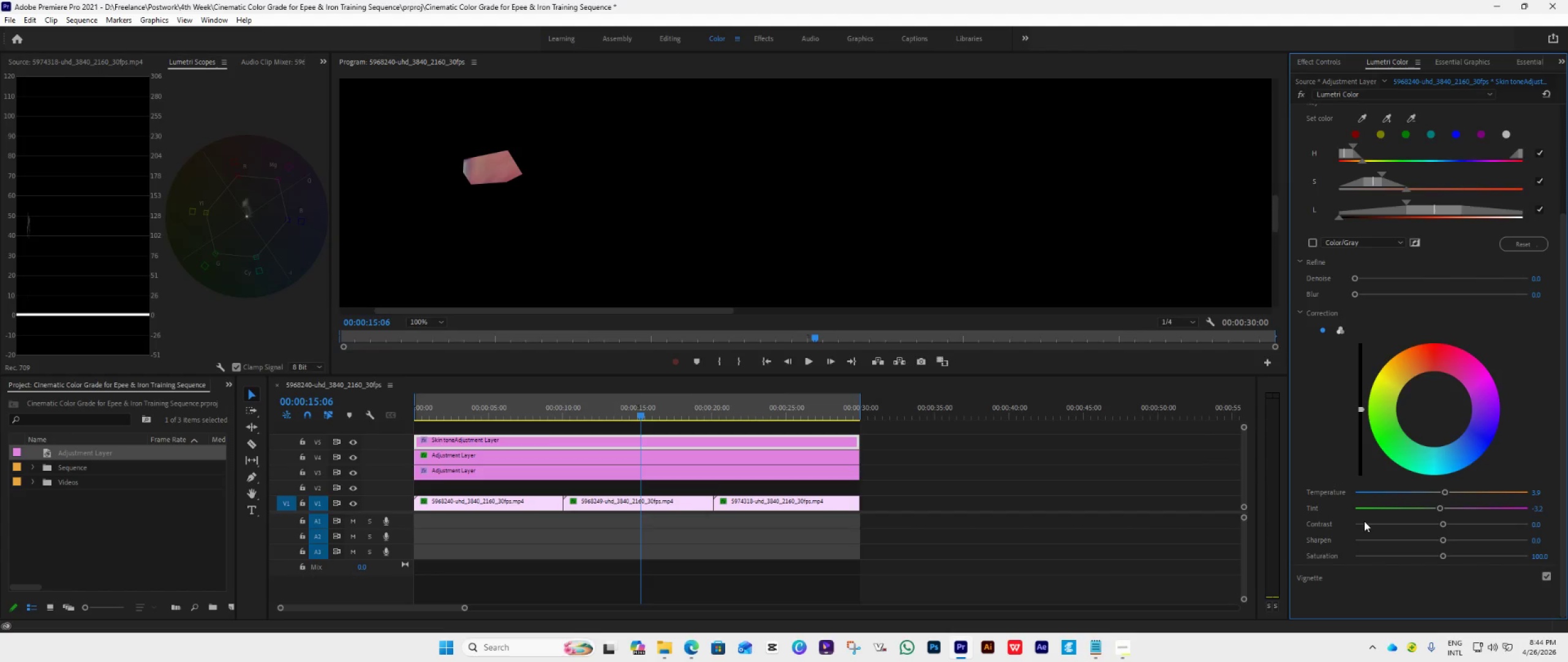 
left_click([349, 443])
 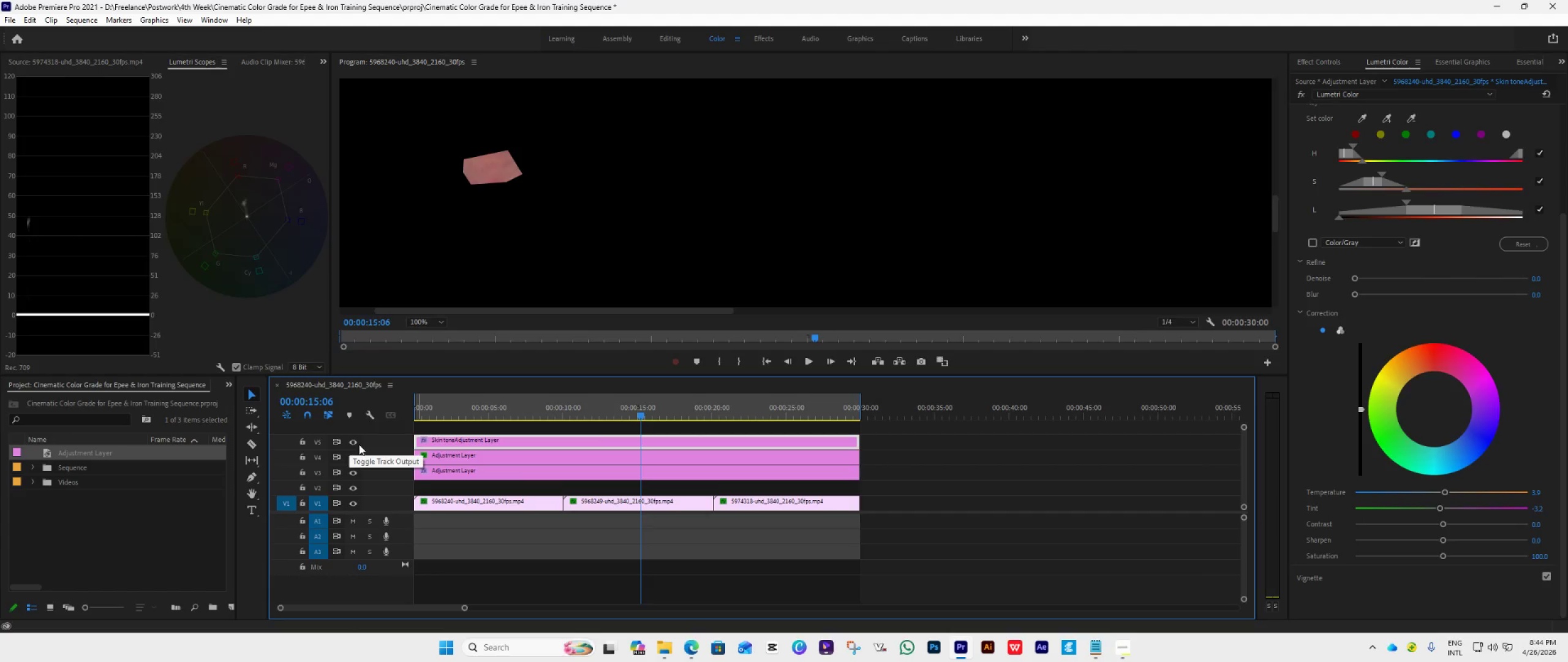 
double_click([349, 443])
 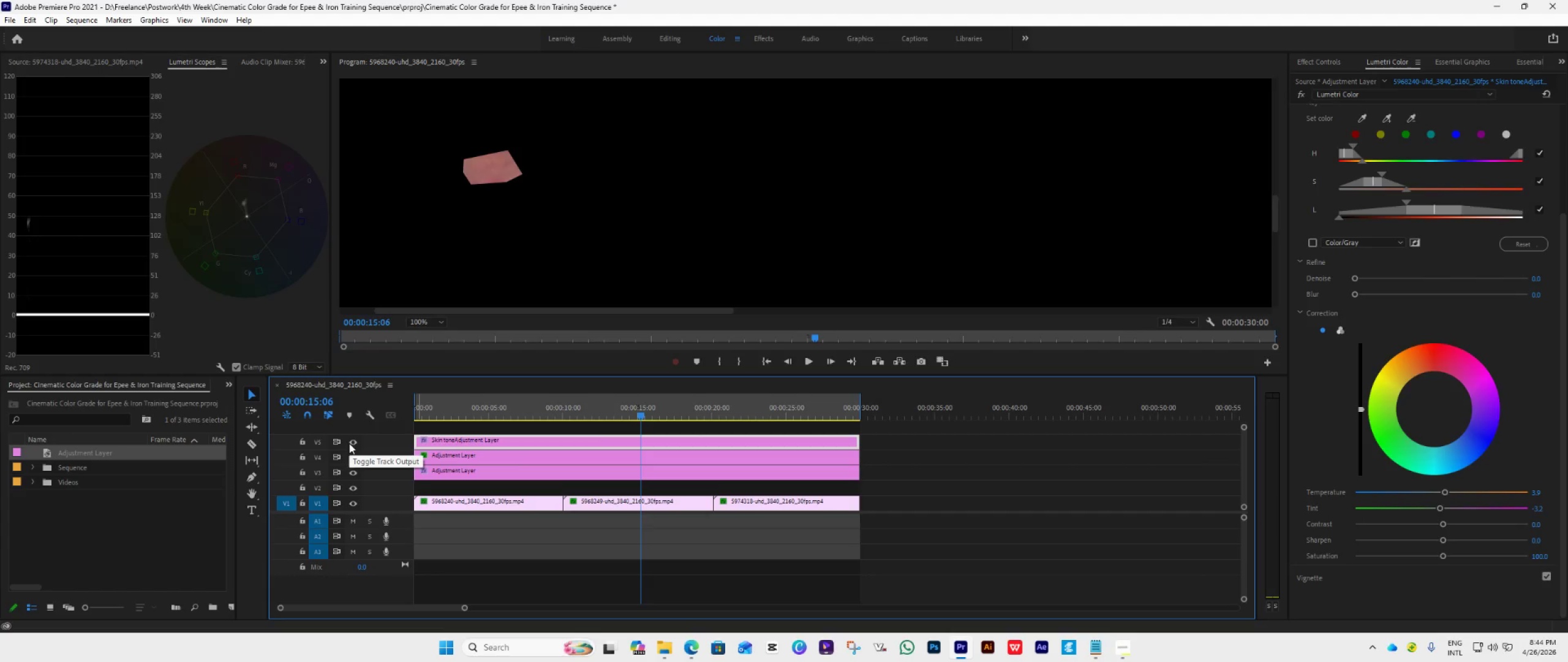 
left_click([355, 443])
 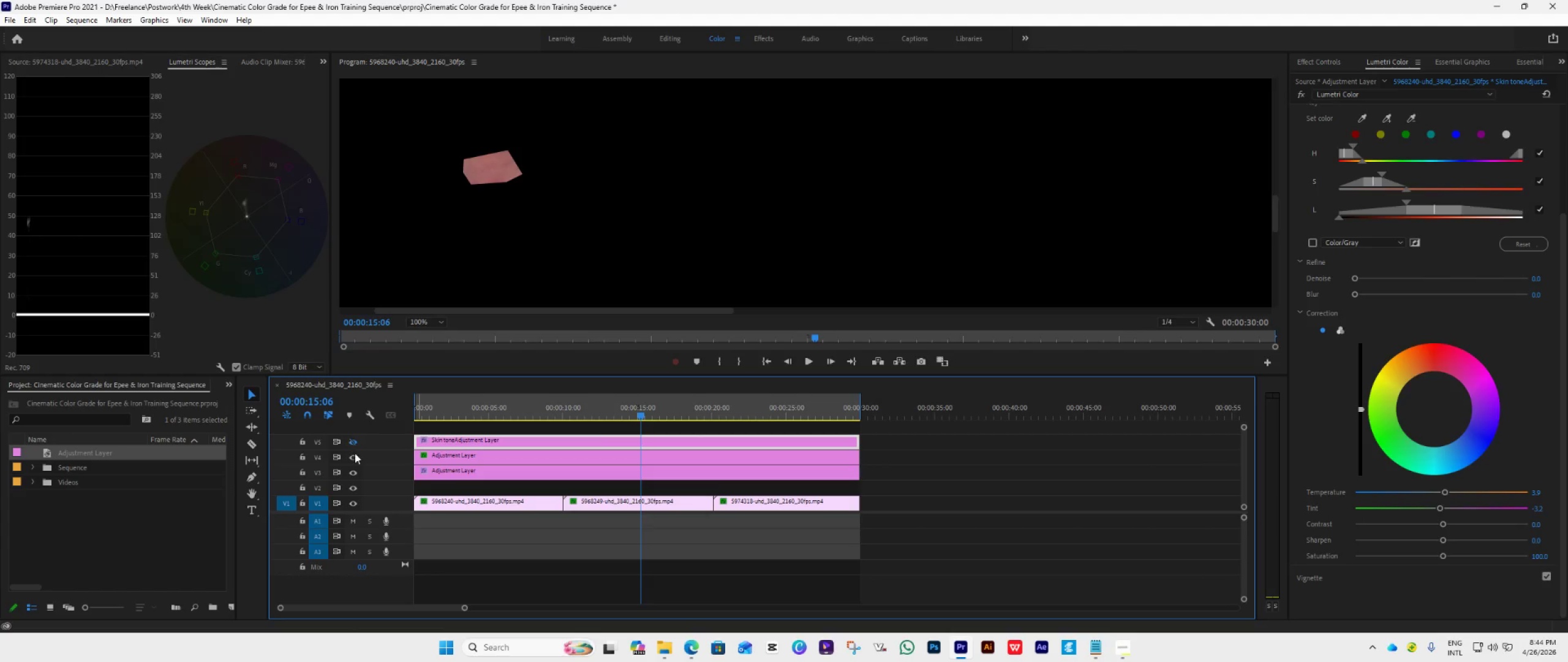 
left_click([352, 458])
 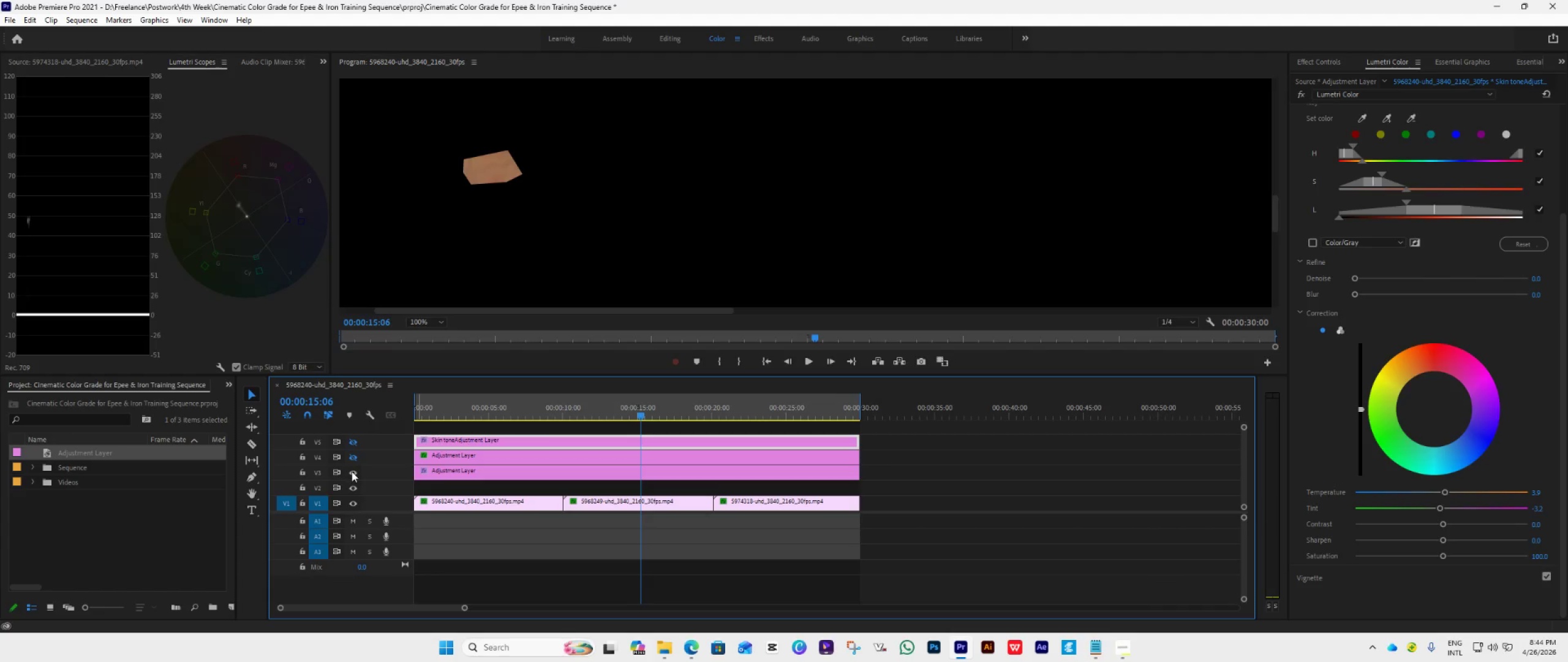 
left_click([352, 471])
 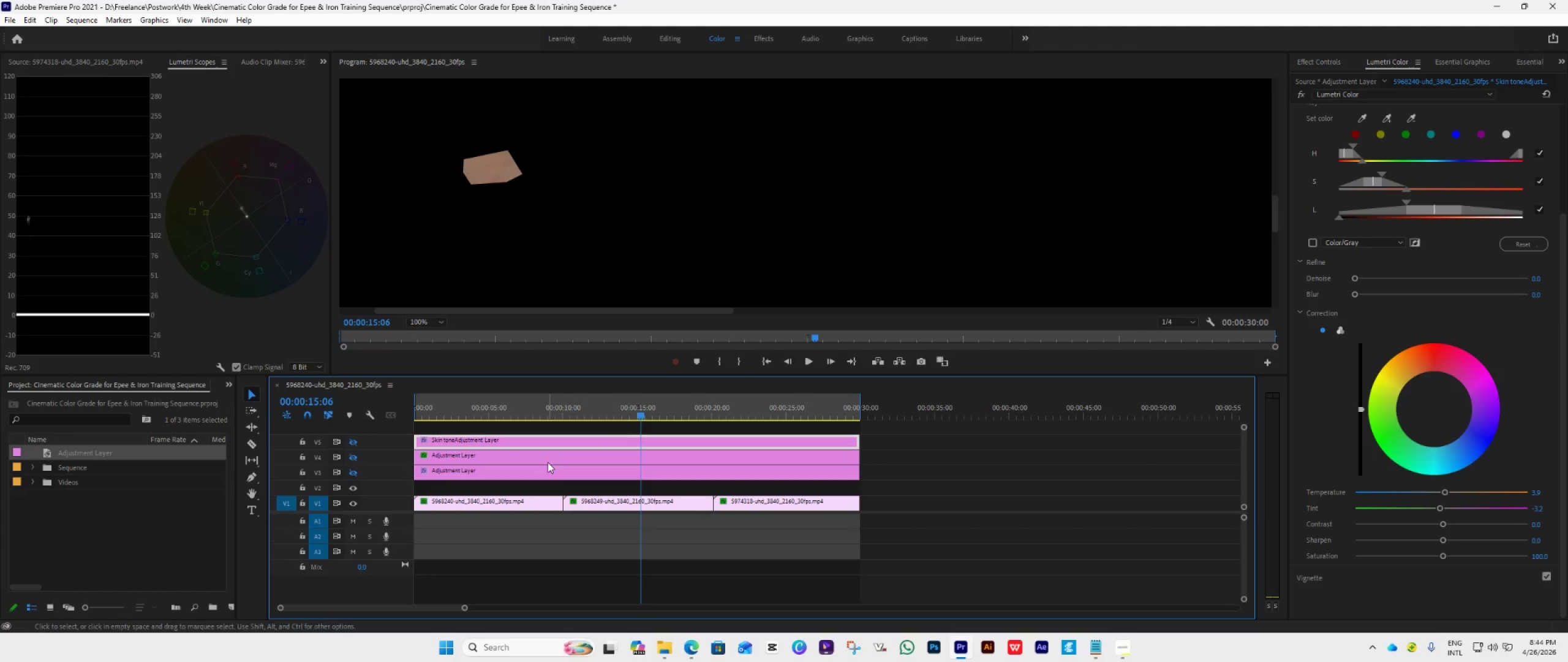 
left_click([563, 454])
 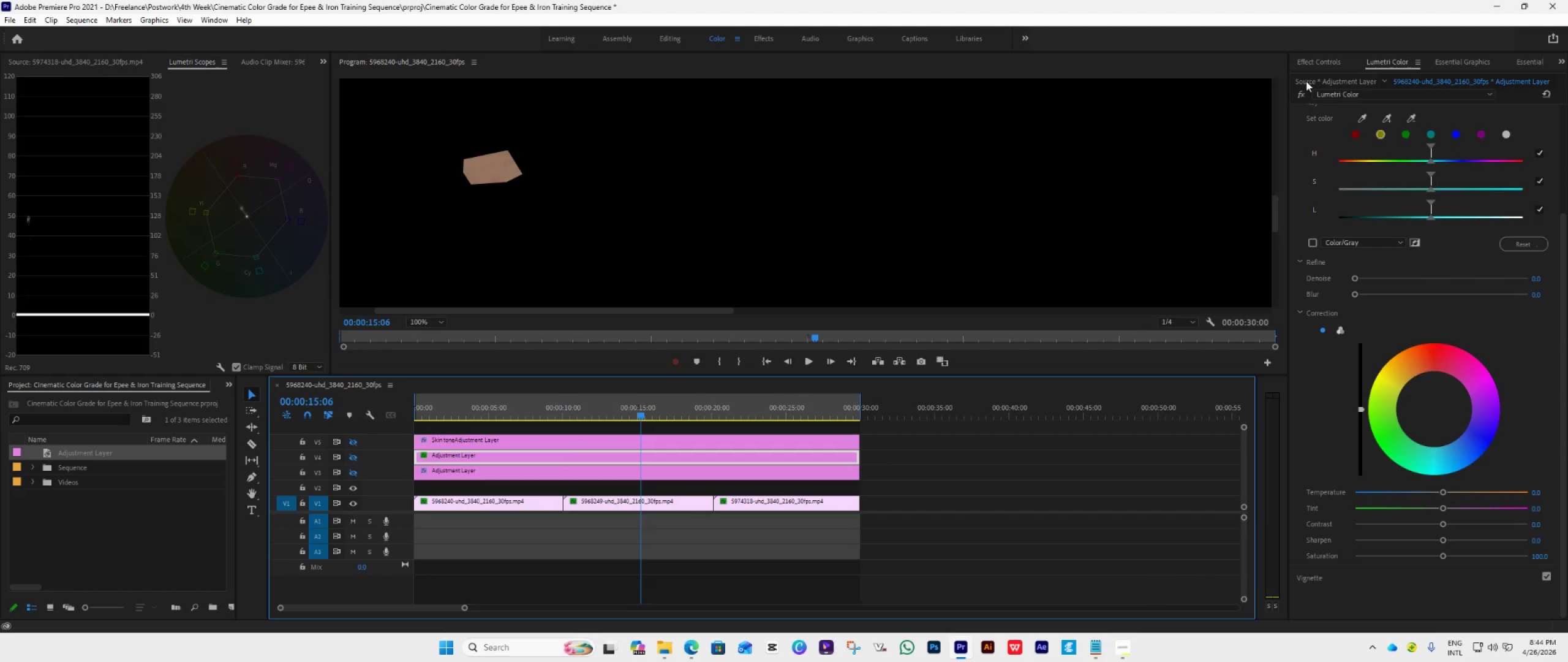 
left_click([1312, 59])
 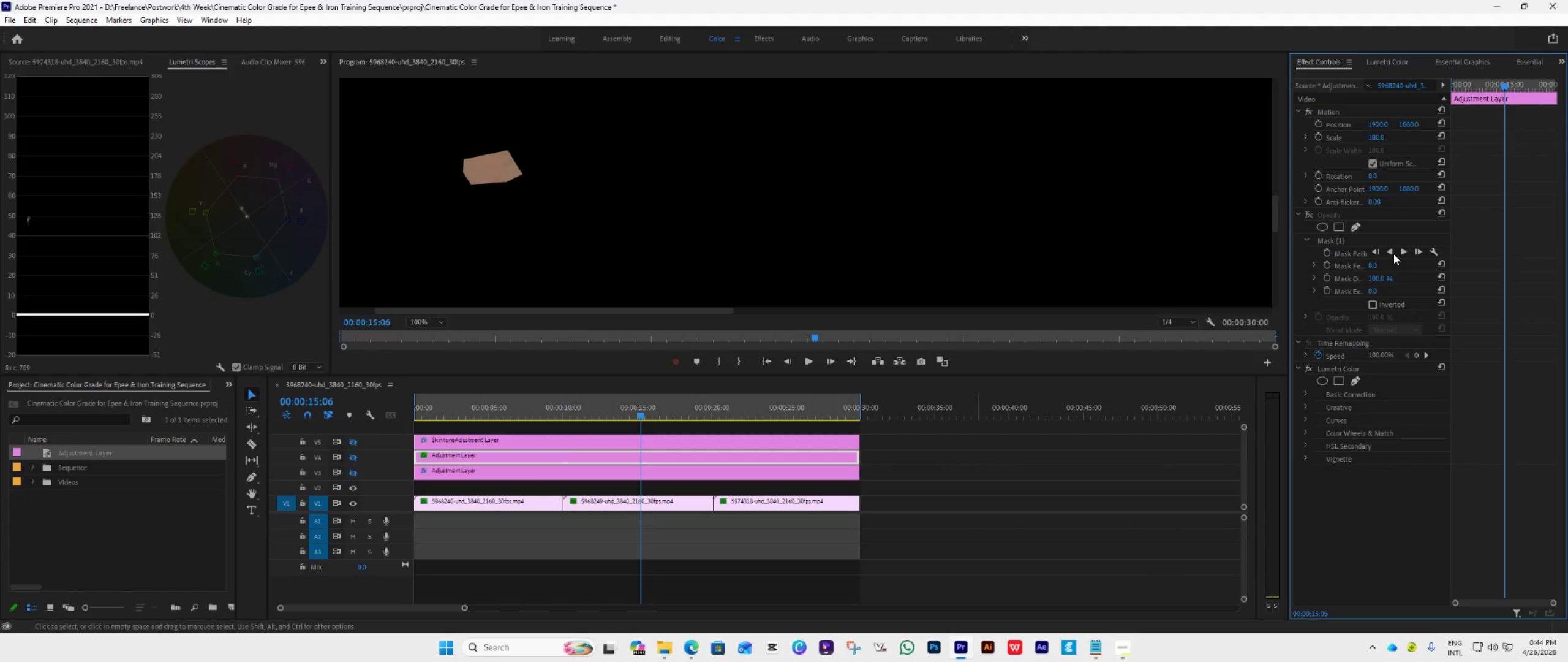 
left_click([1344, 245])
 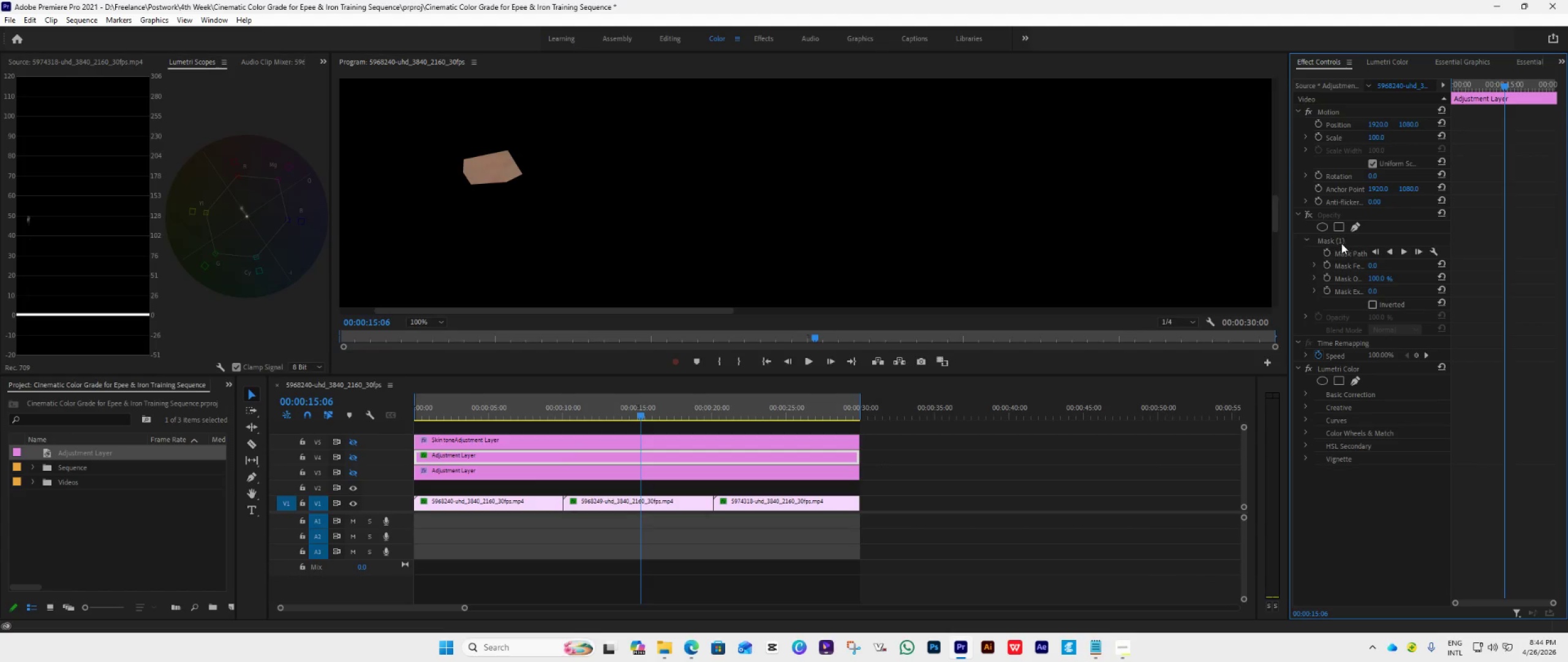 
left_click([1338, 242])
 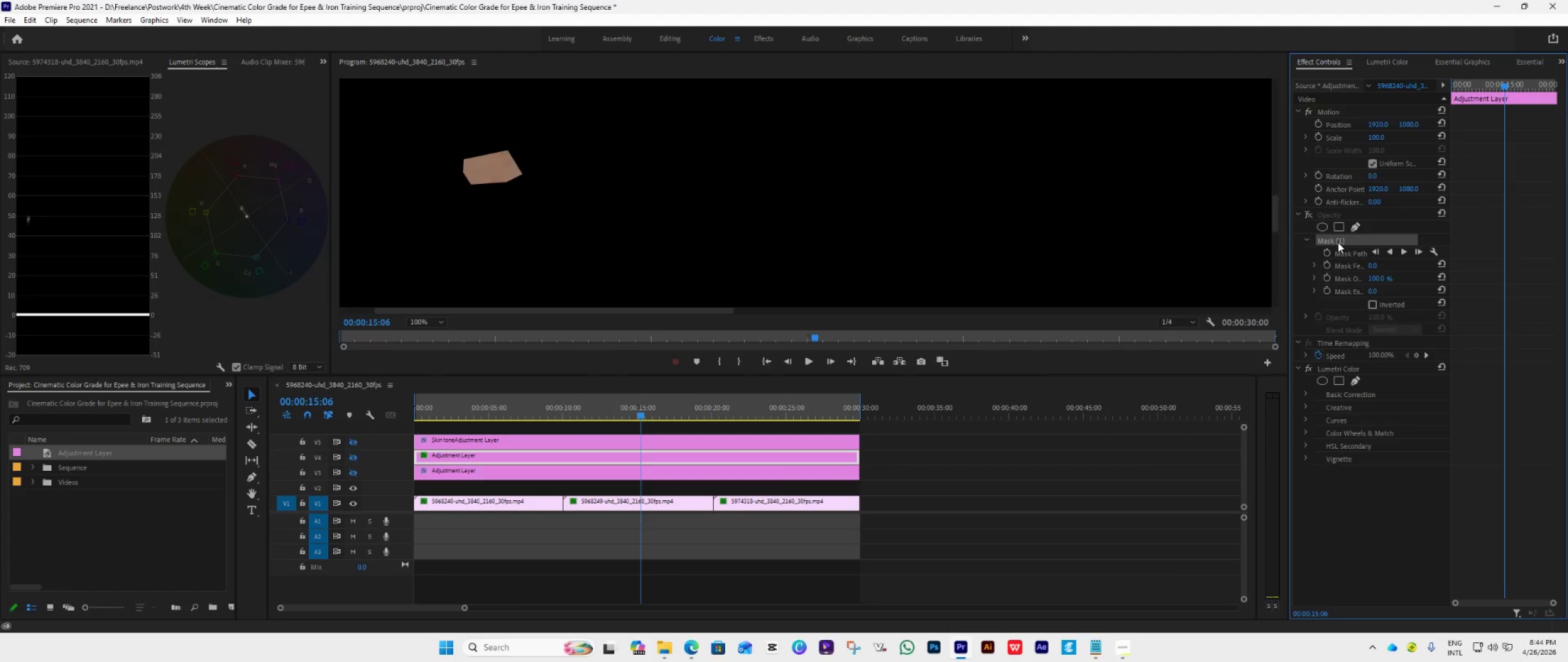 
key(Delete)
 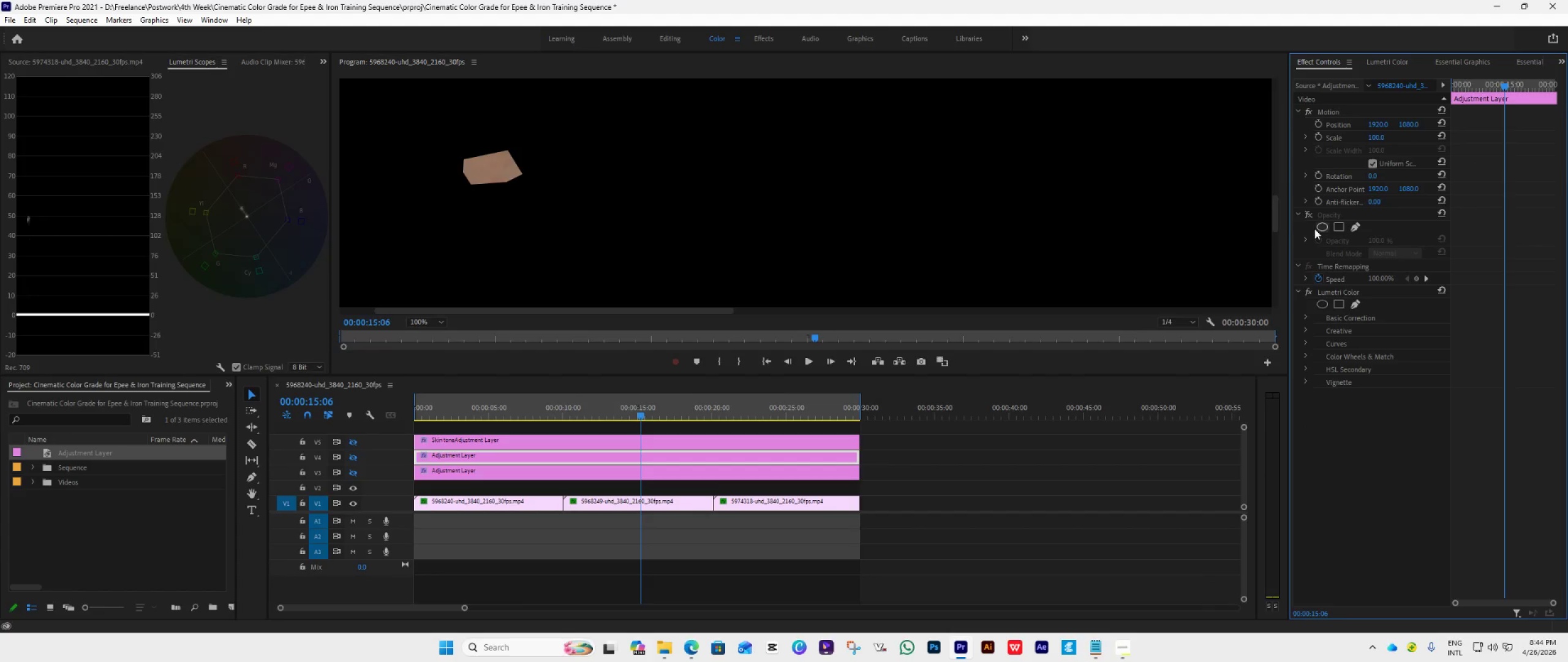 
left_click([1310, 218])
 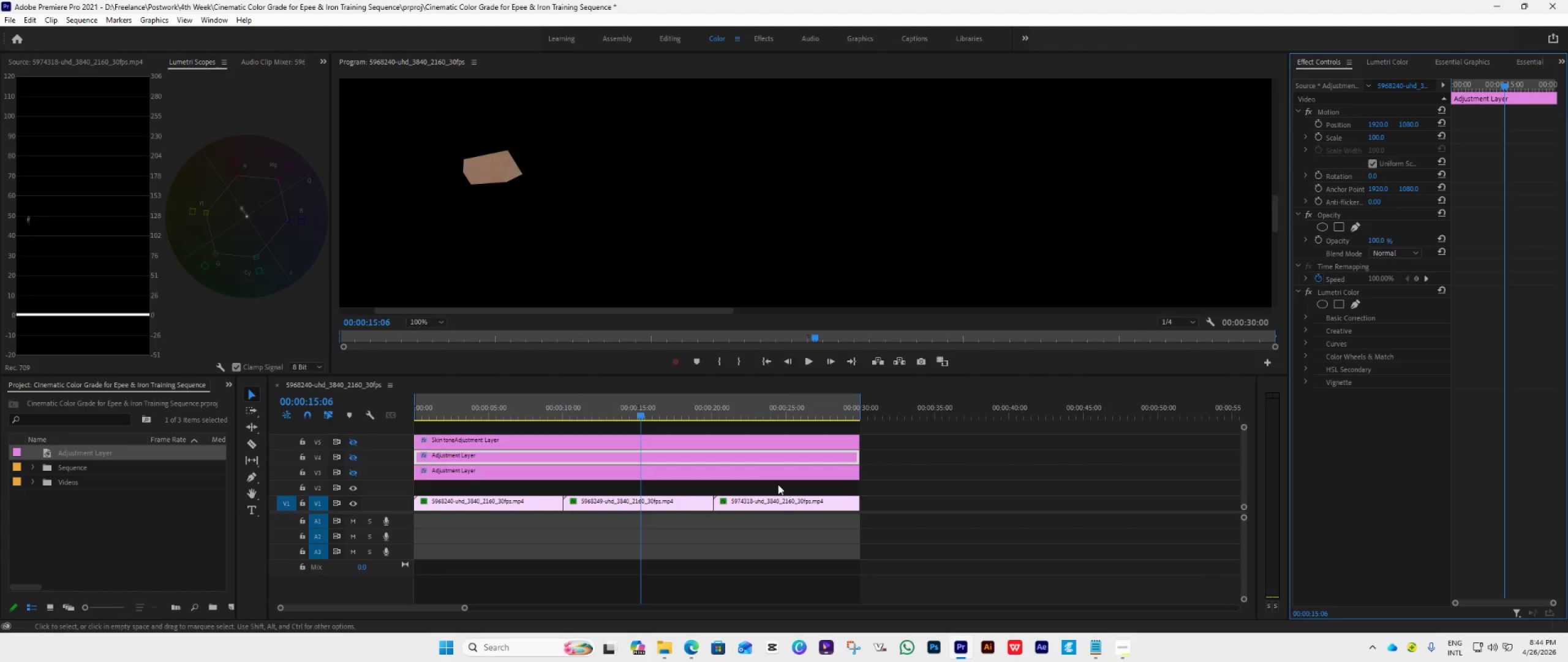 
left_click([765, 476])
 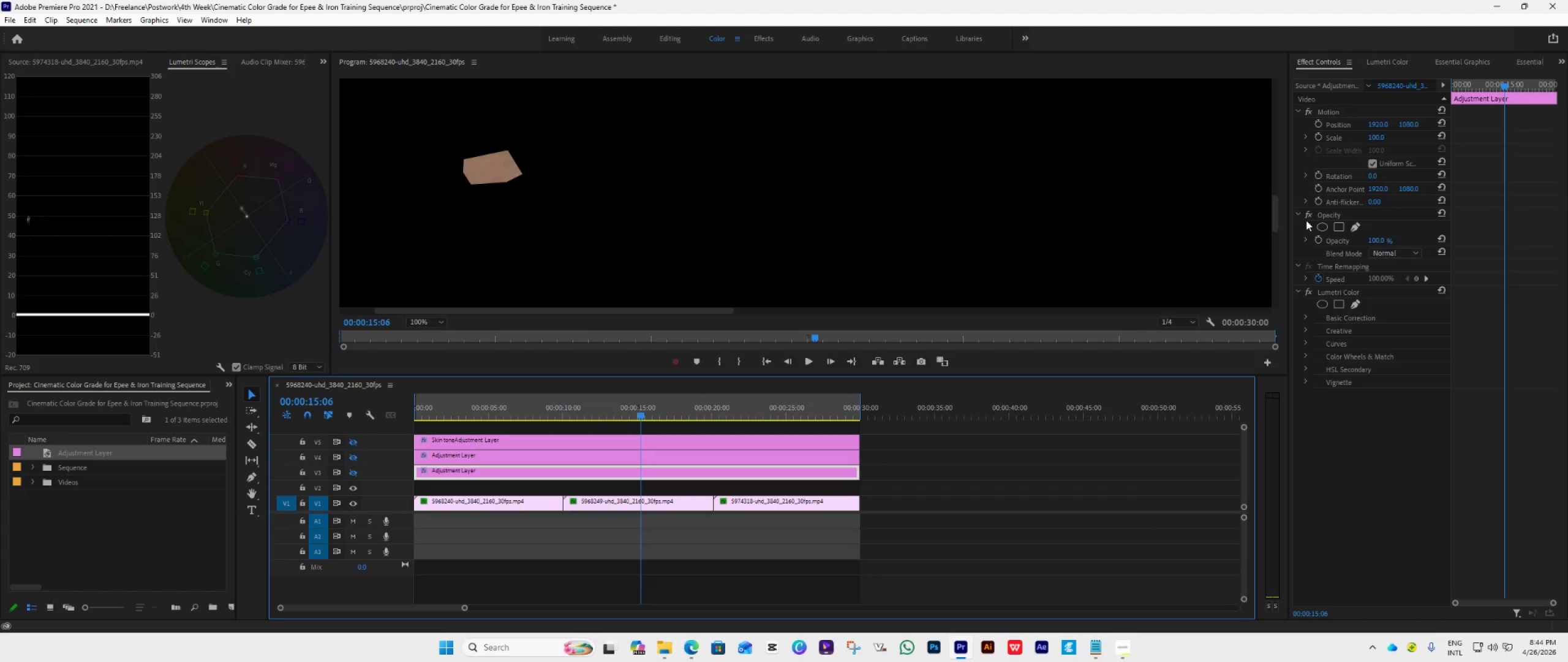 
left_click([760, 432])
 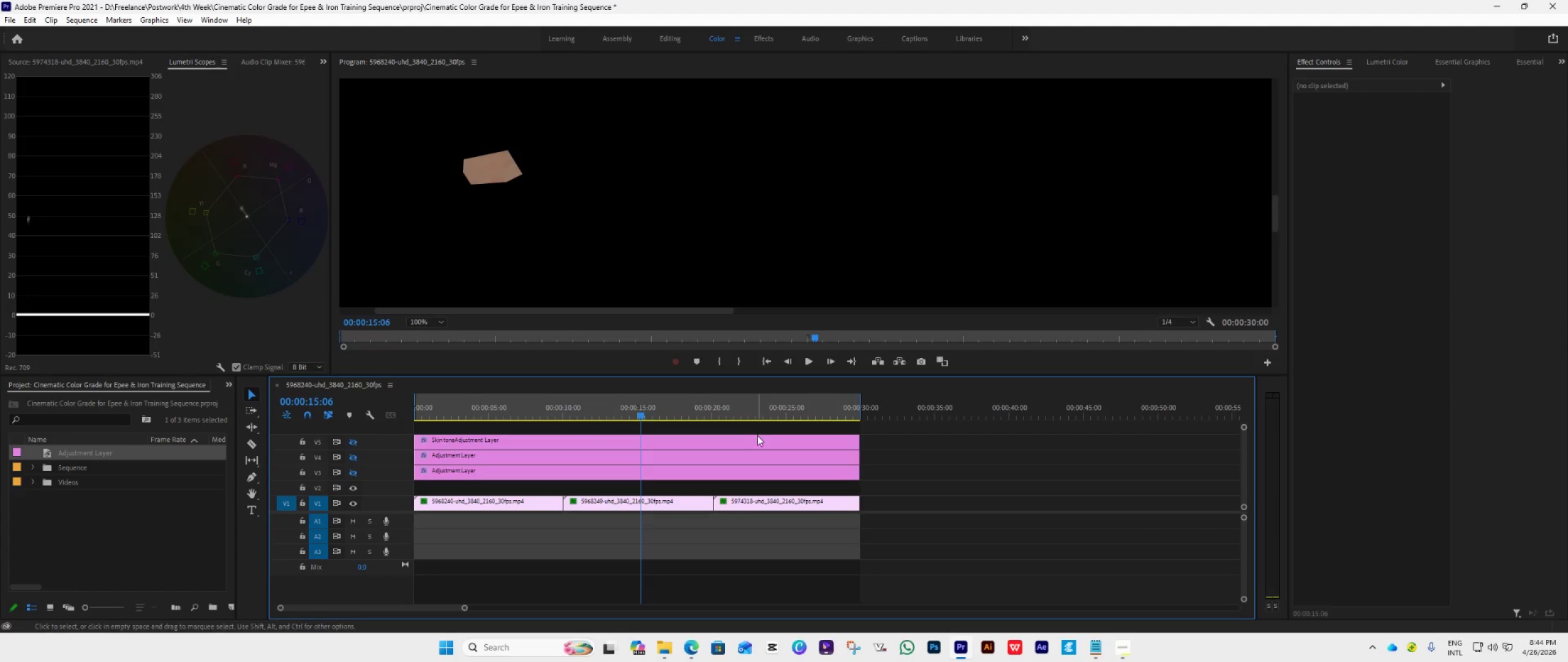 
left_click([757, 437])
 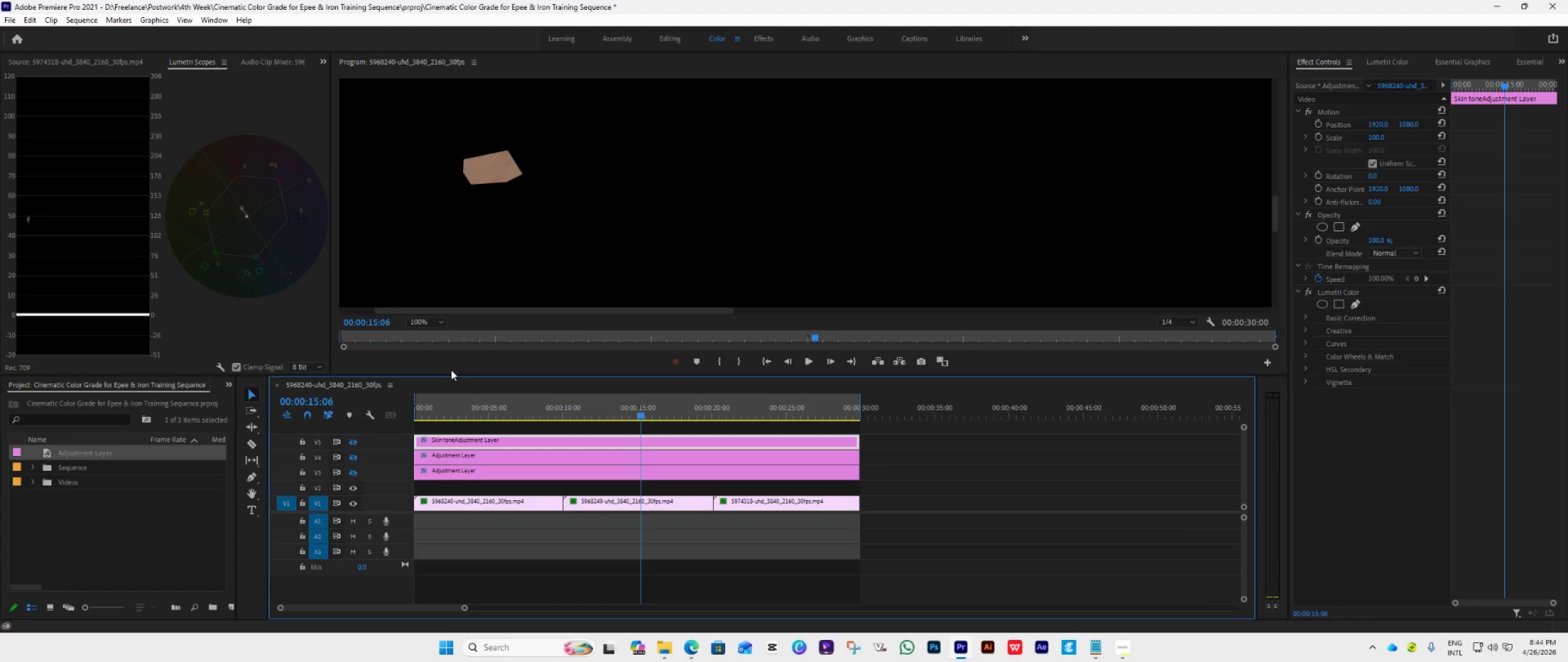 
wait(5.28)
 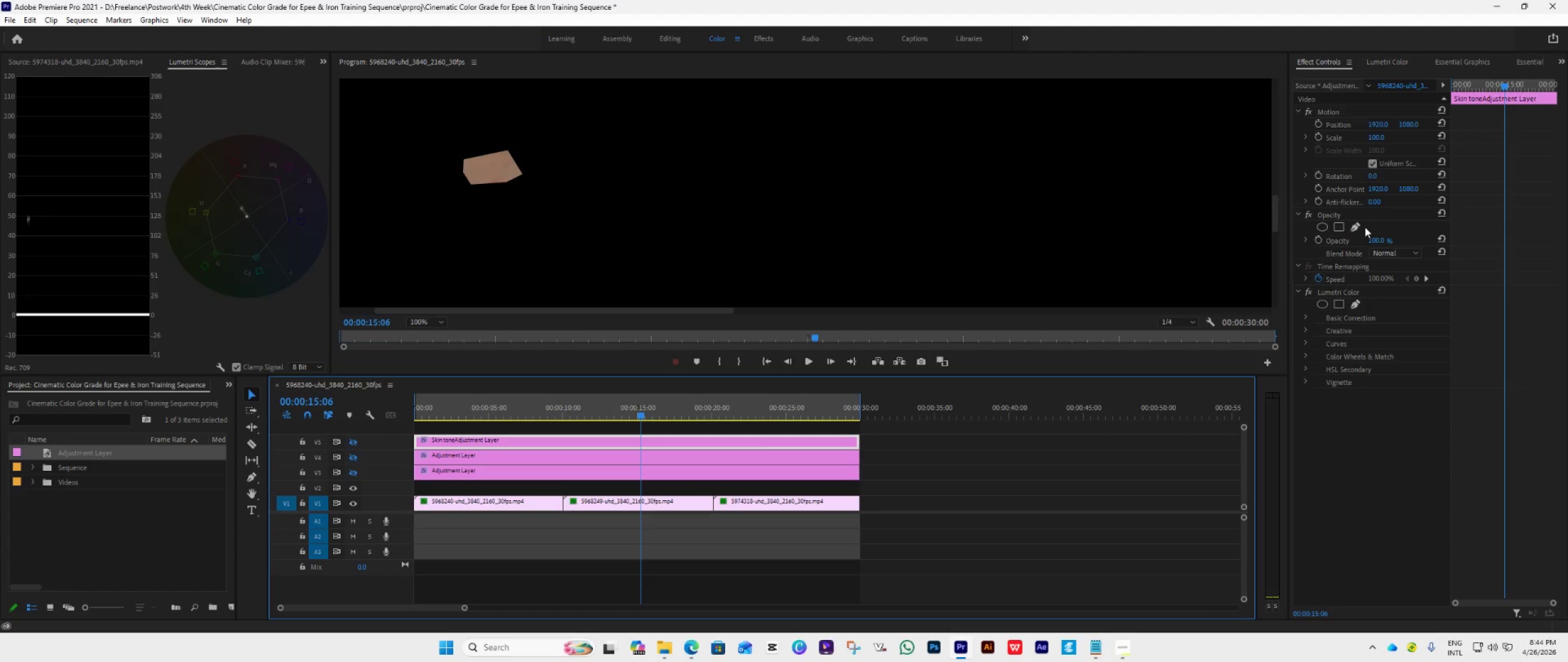 
double_click([353, 455])
 